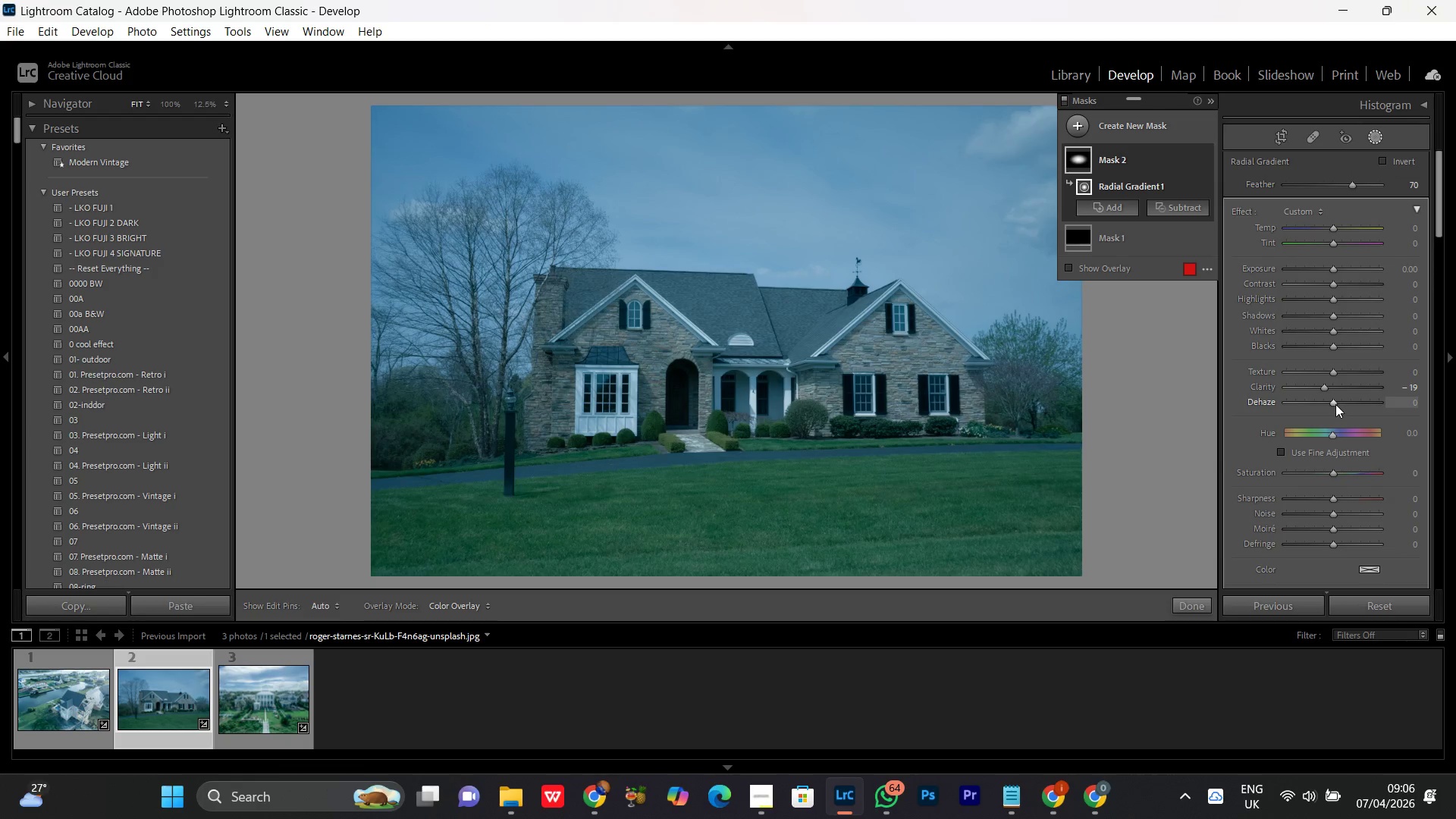 
left_click([1332, 401])
 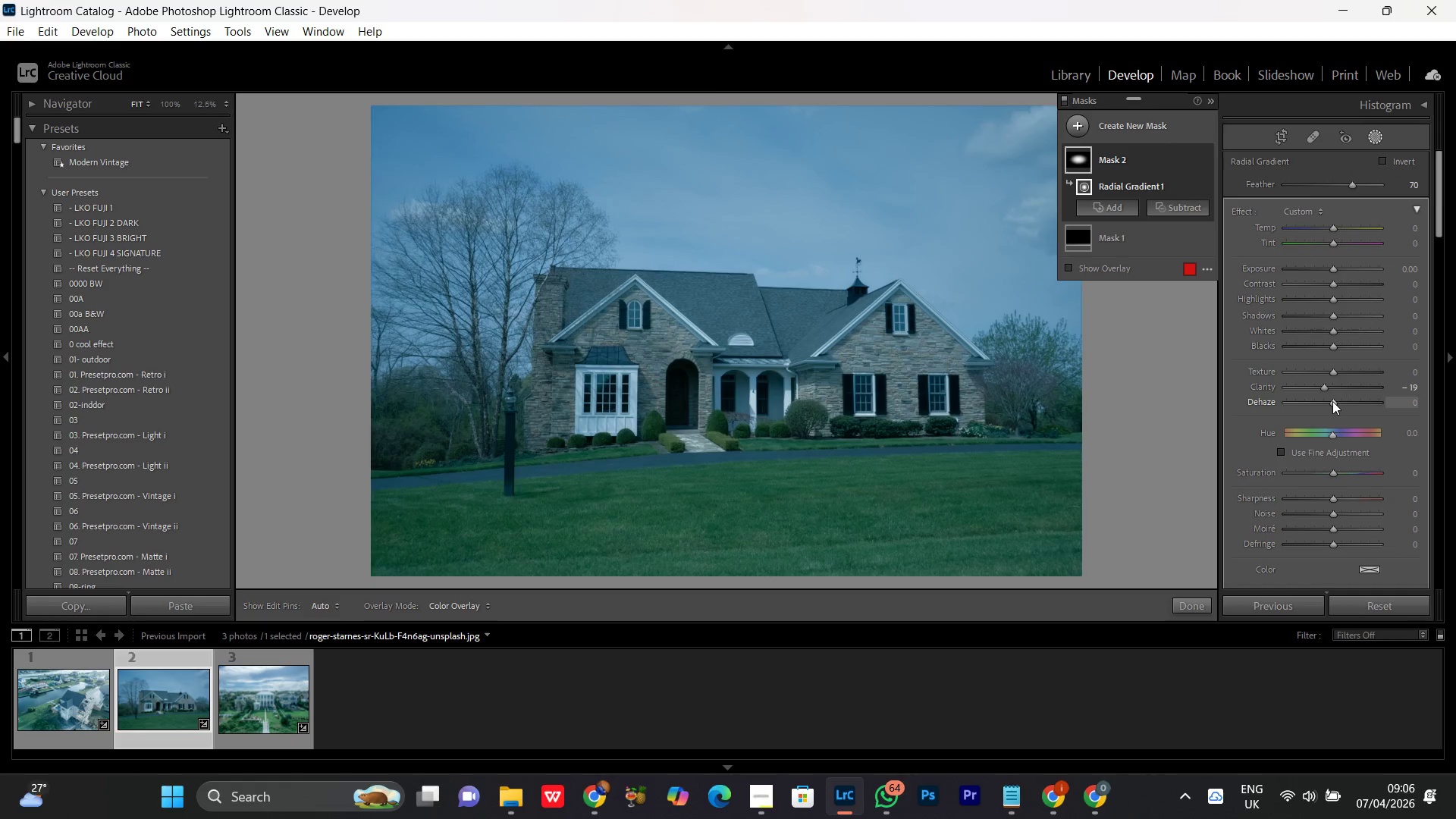 
scroll: coordinate [1332, 401], scroll_direction: down, amount: 21.0
 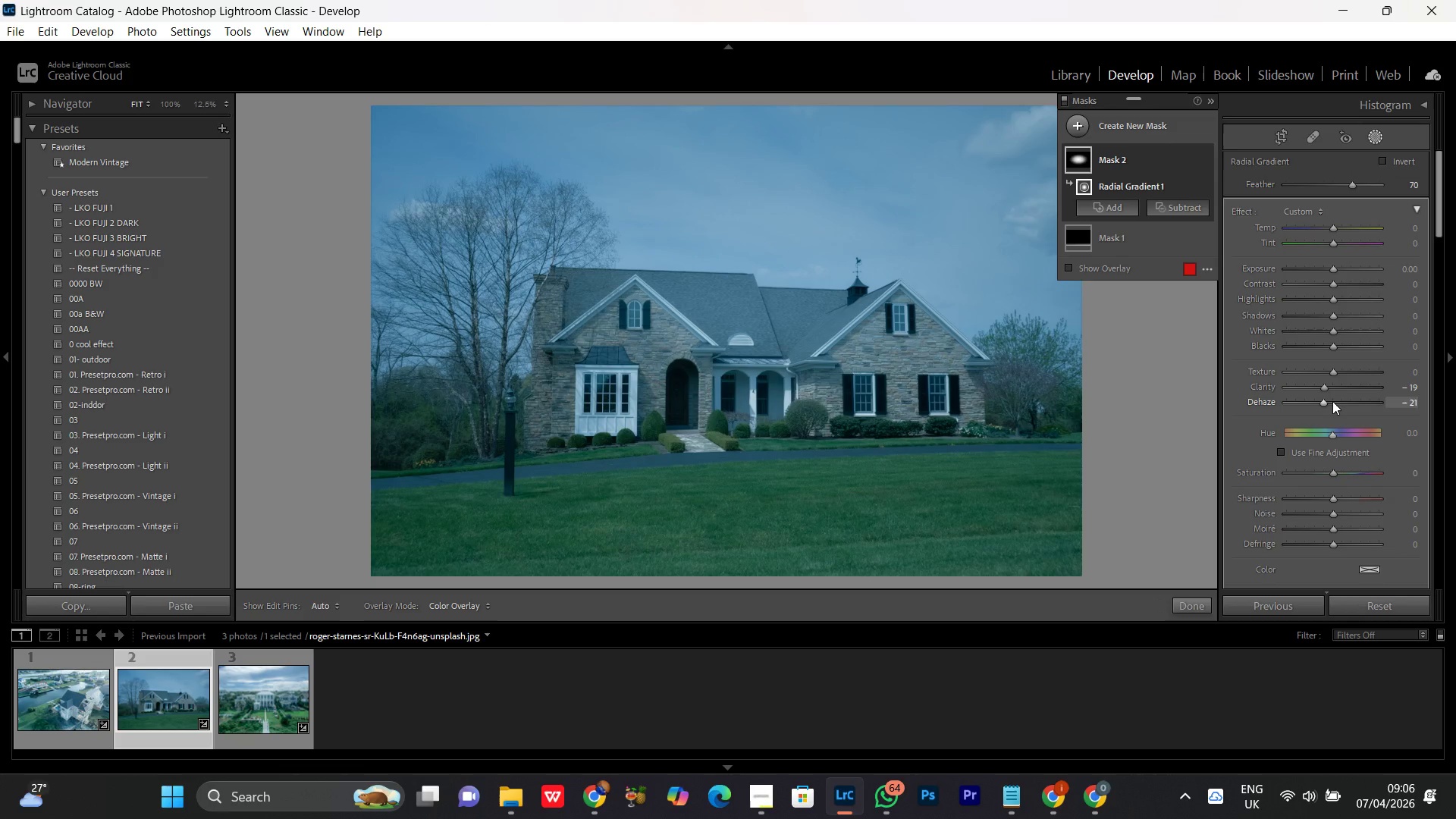 
scroll: coordinate [1332, 401], scroll_direction: up, amount: 2.0
 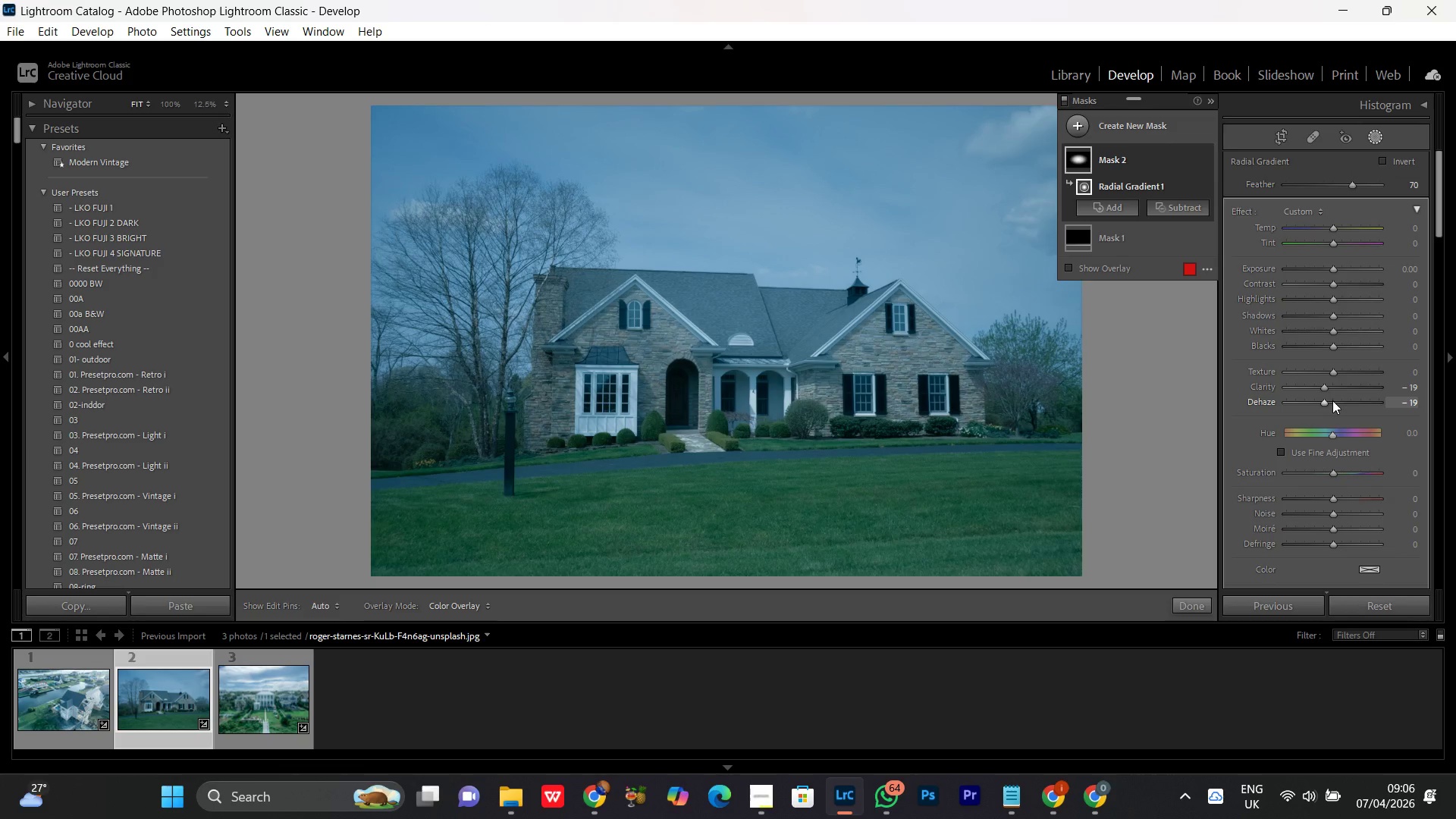 
scroll: coordinate [1332, 400], scroll_direction: down, amount: 2.0
 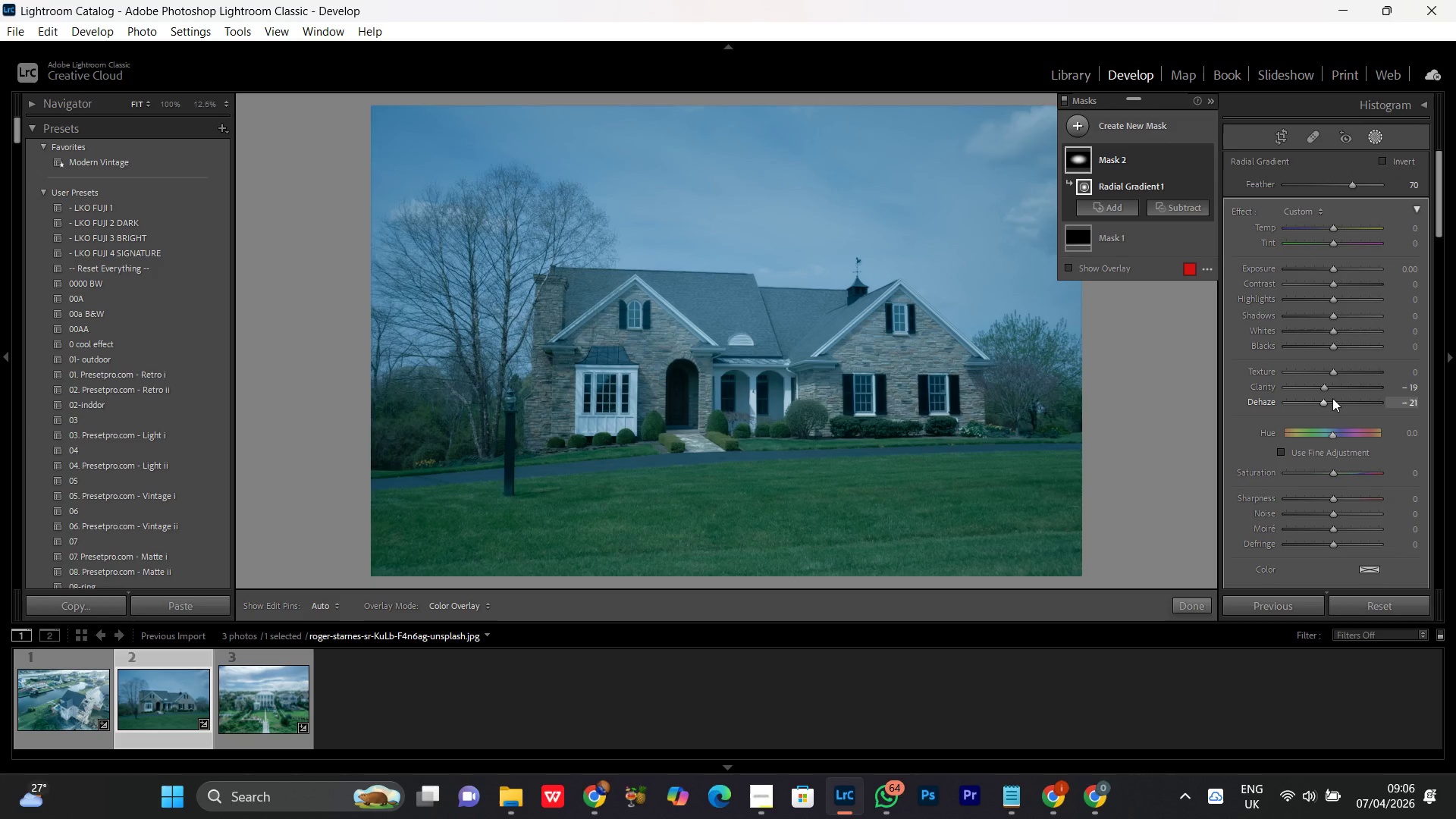 
wait(9.94)
 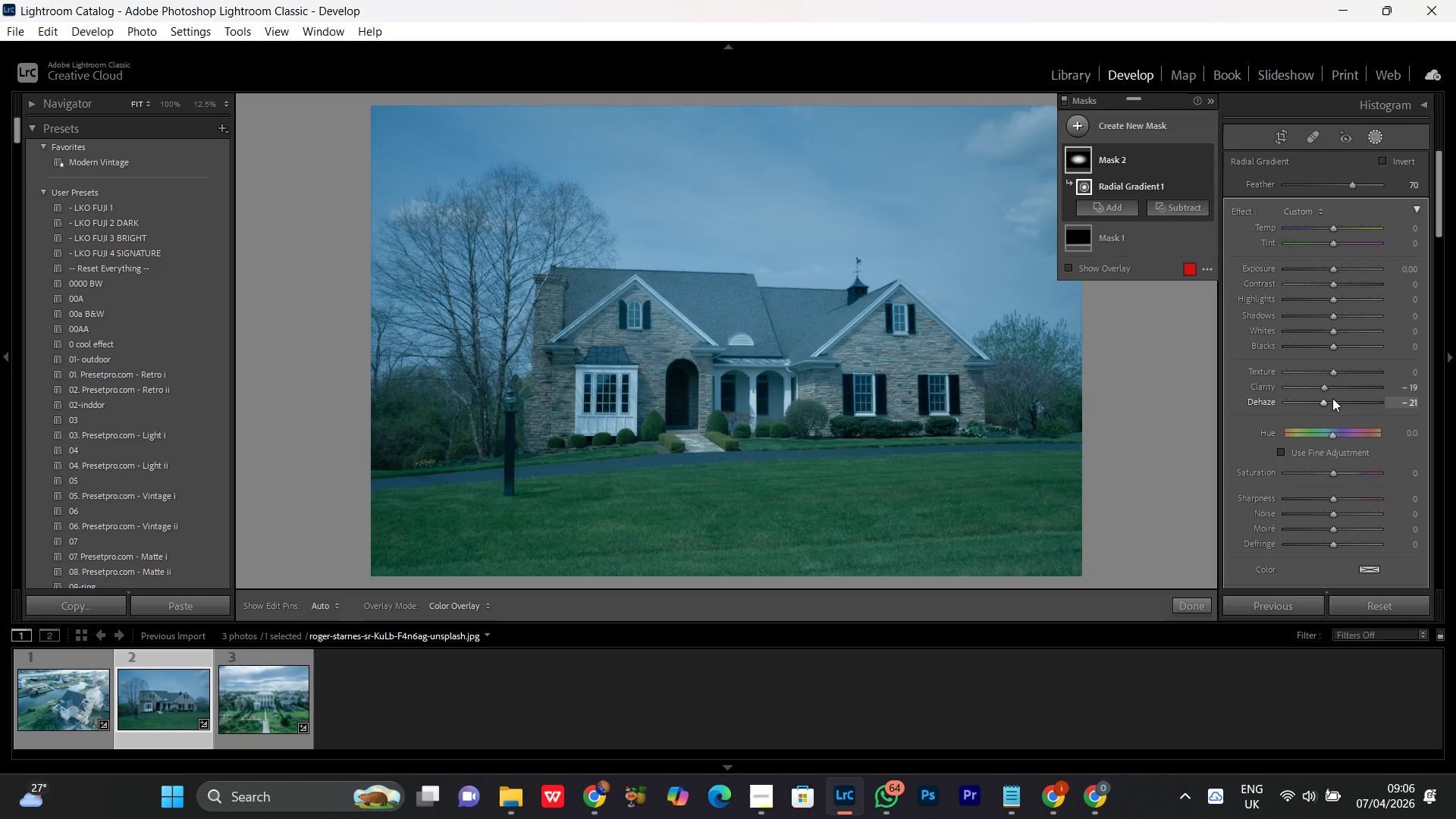 
left_click([1330, 270])
 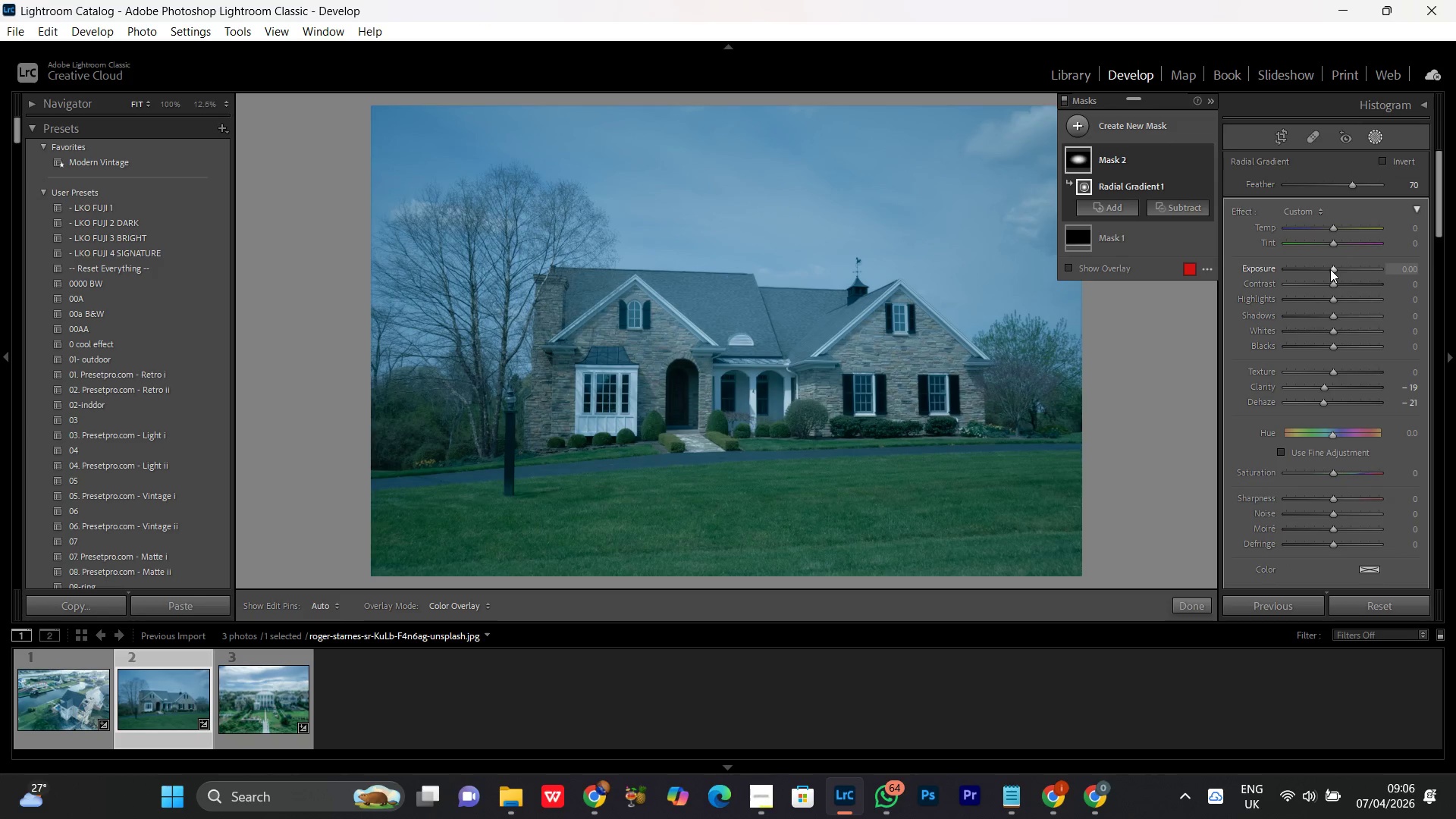 
scroll: coordinate [1330, 269], scroll_direction: up, amount: 3.0
 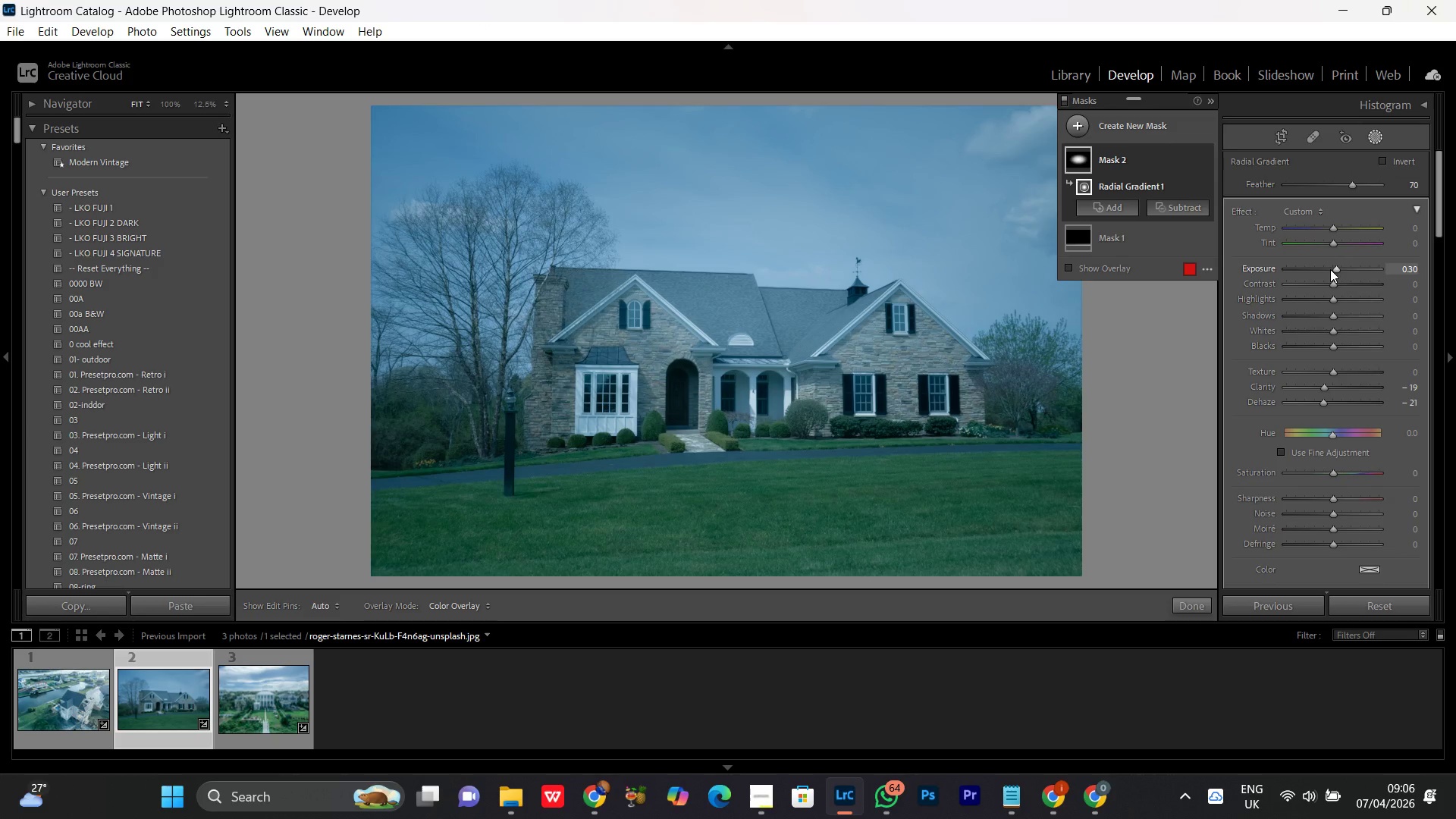 
scroll: coordinate [1330, 269], scroll_direction: down, amount: 1.0
 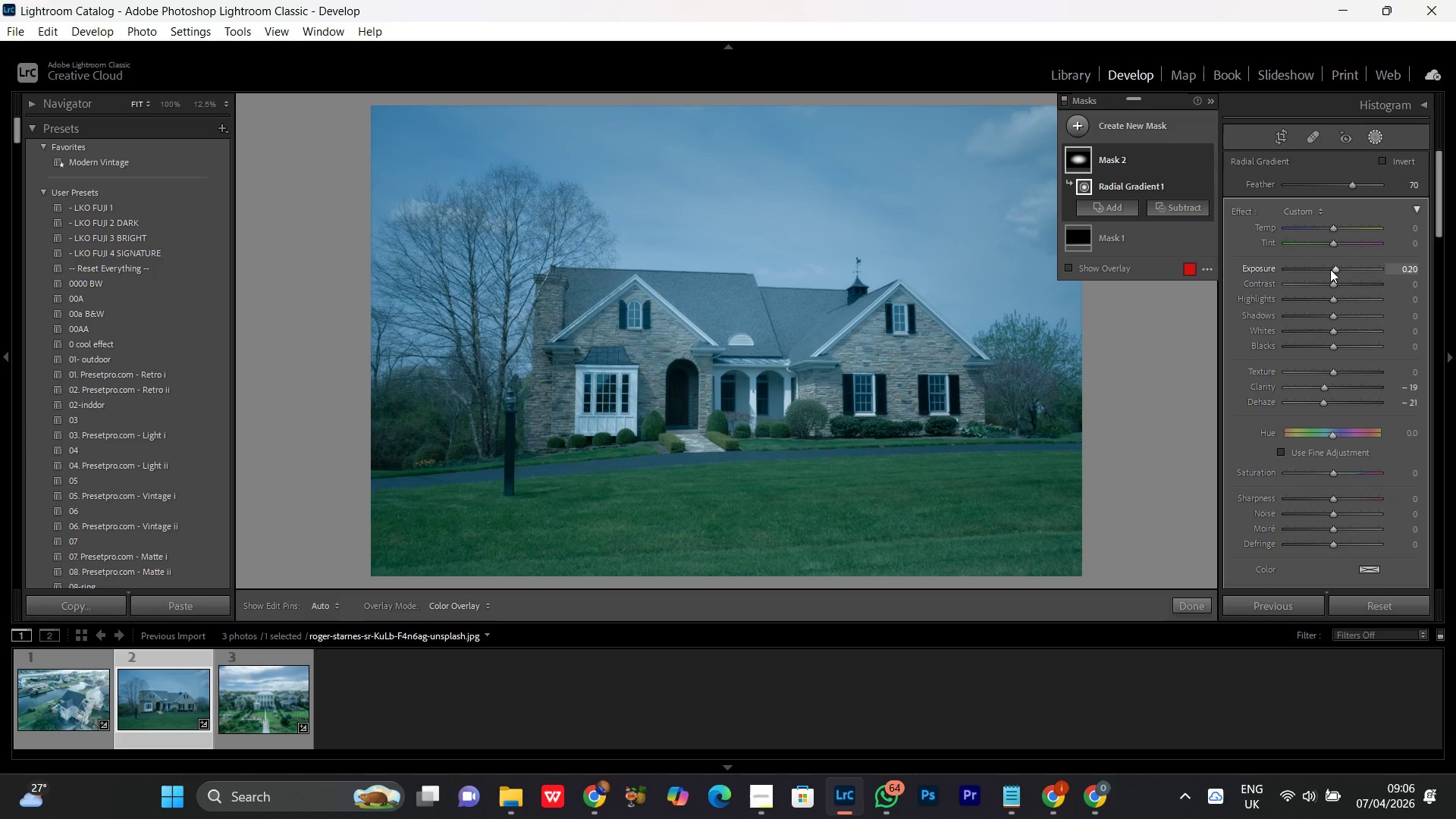 
scroll: coordinate [1330, 269], scroll_direction: up, amount: 1.0
 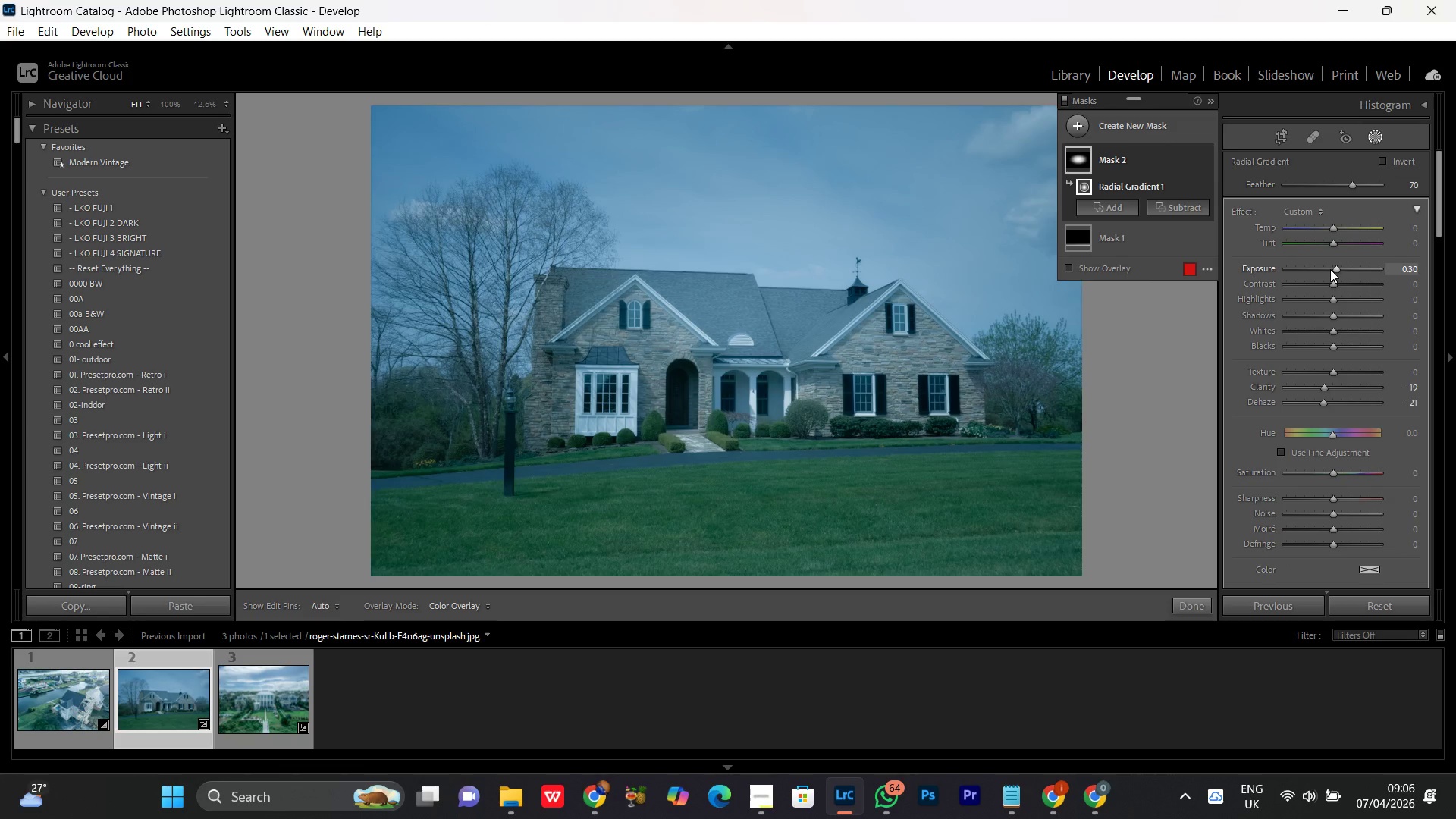 
scroll: coordinate [1330, 269], scroll_direction: down, amount: 1.0
 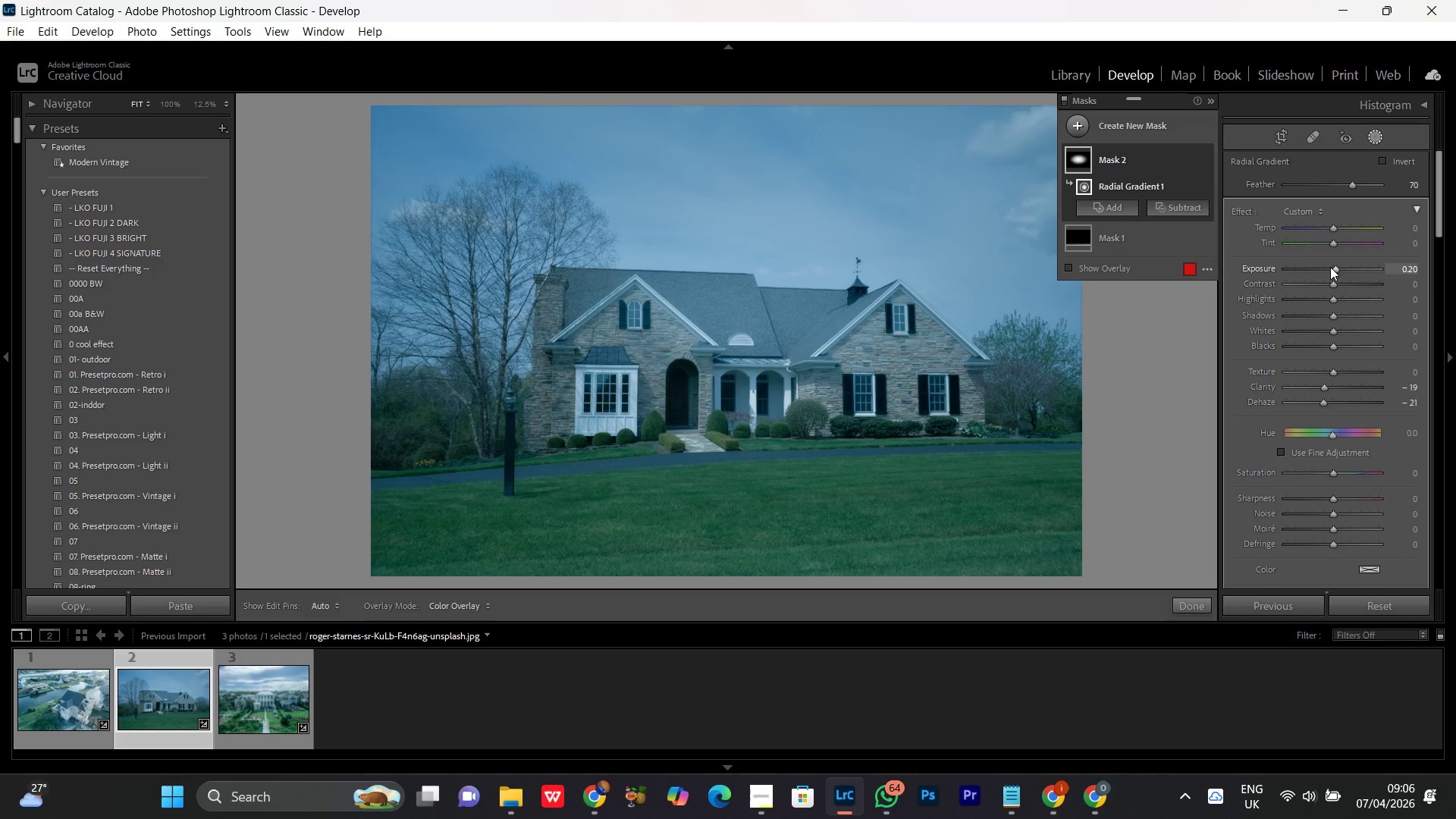 
wait(11.97)
 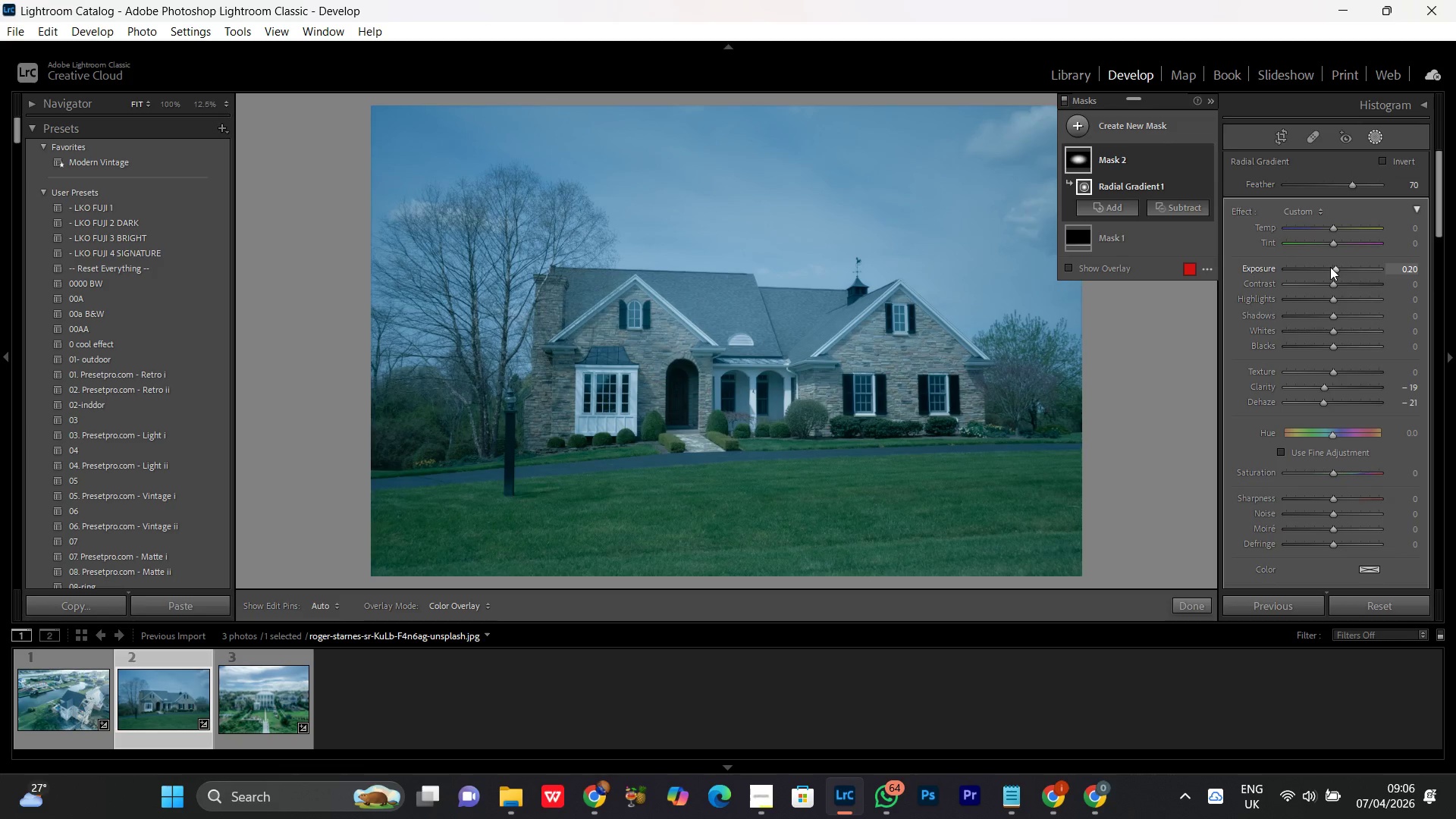 
left_click([1204, 158])
 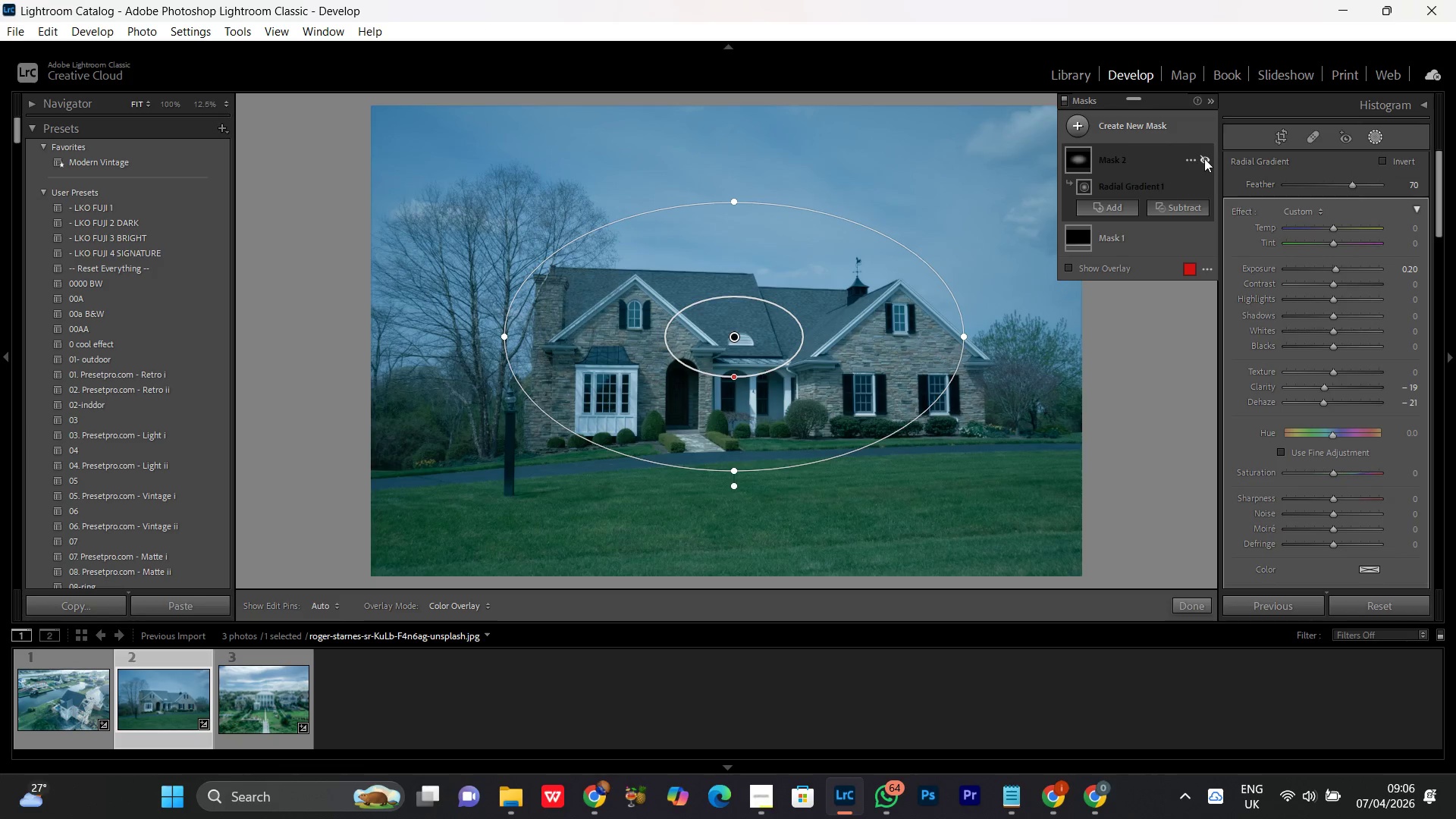 
left_click([1204, 158])
 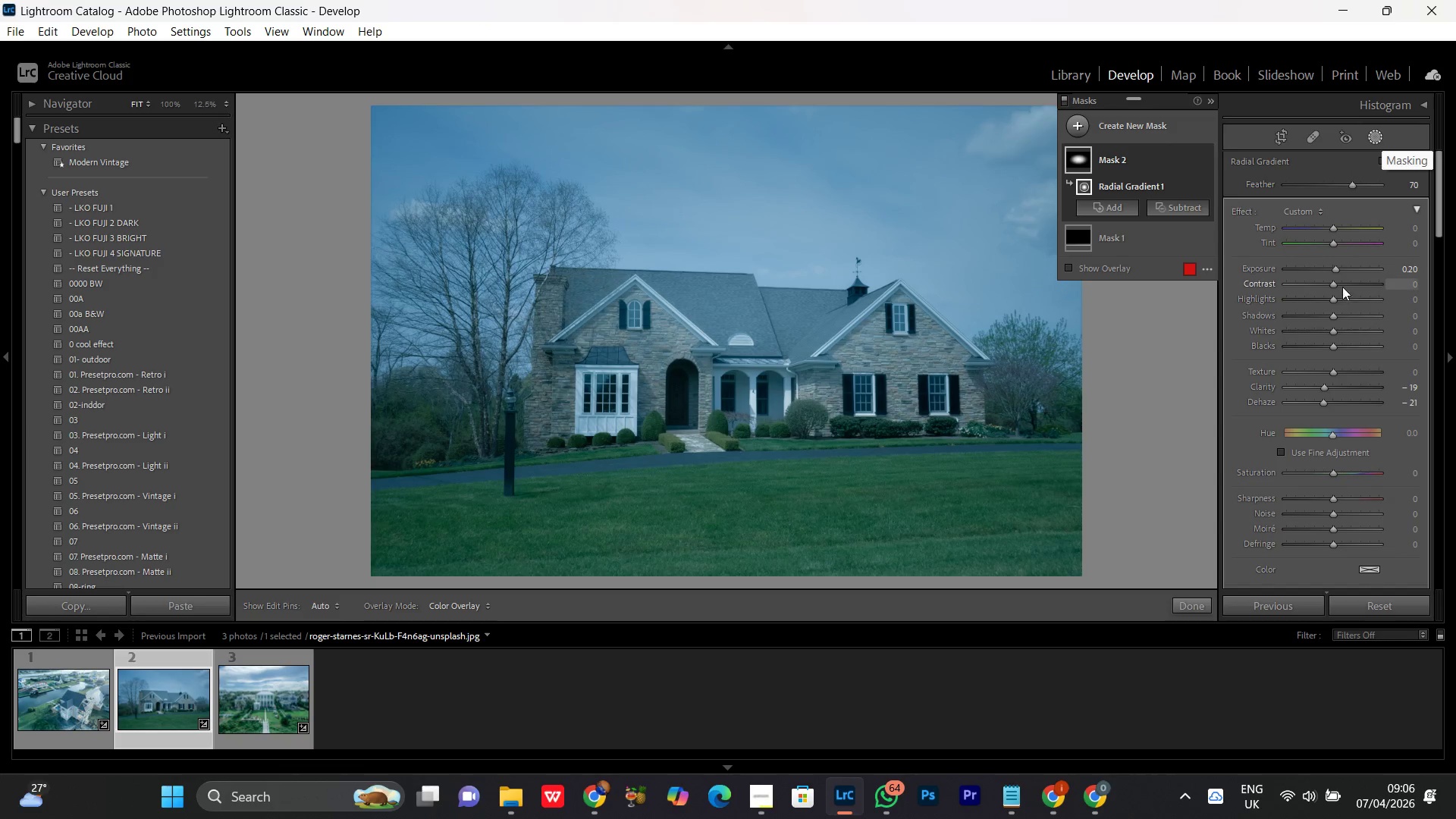 
left_click([1336, 268])
 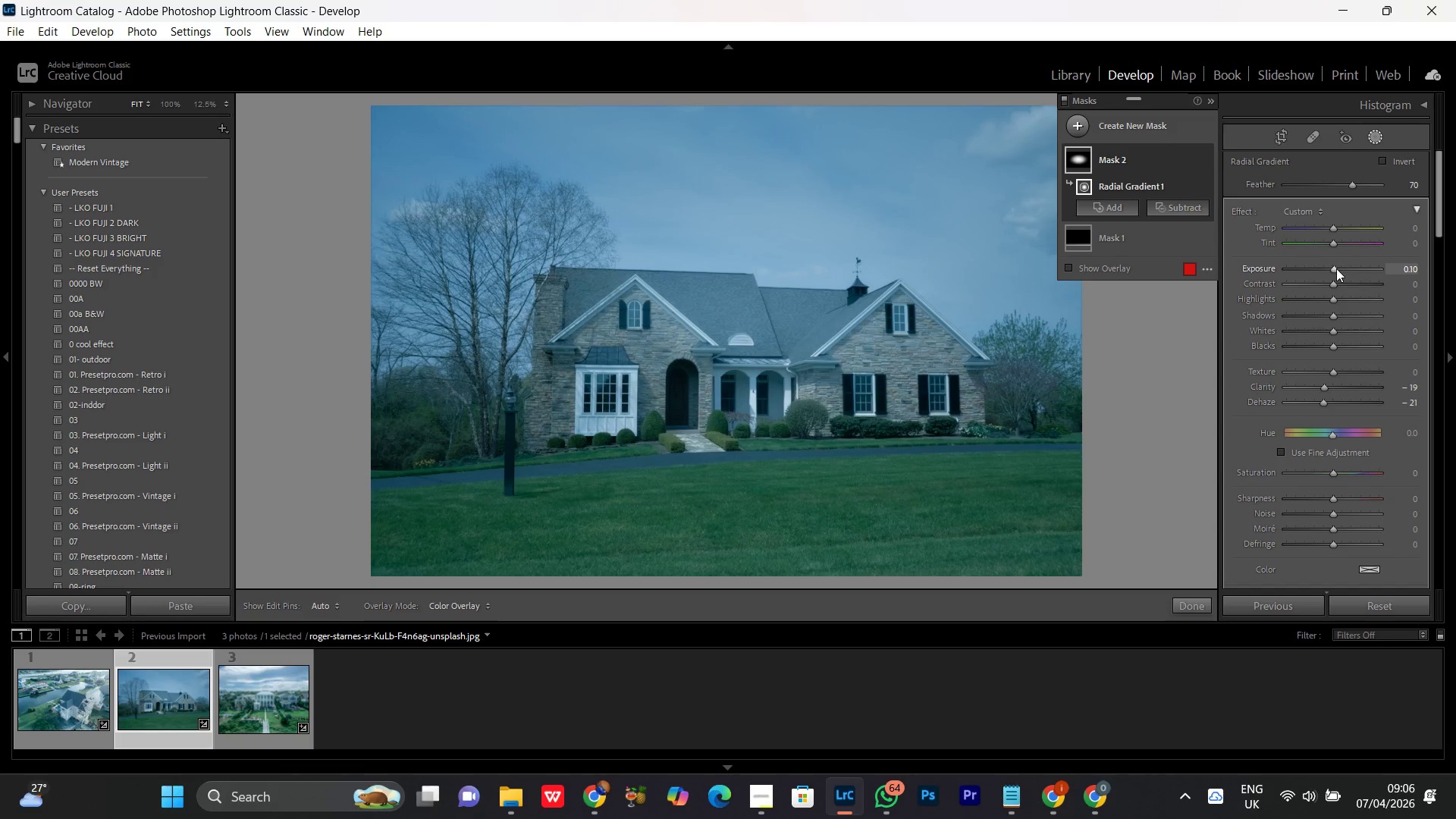 
scroll: coordinate [1336, 268], scroll_direction: down, amount: 1.0
 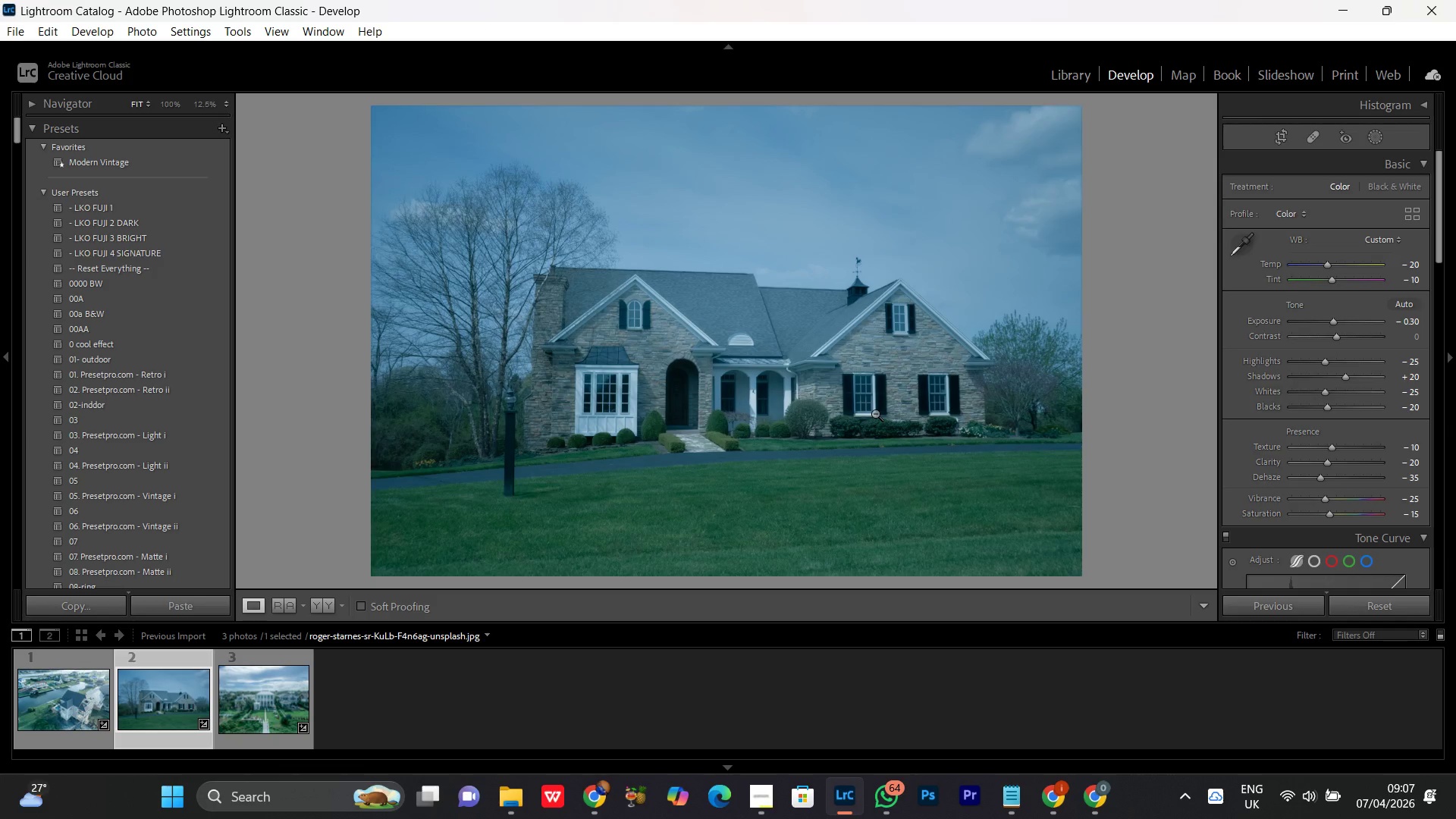 
double_click([836, 419])
 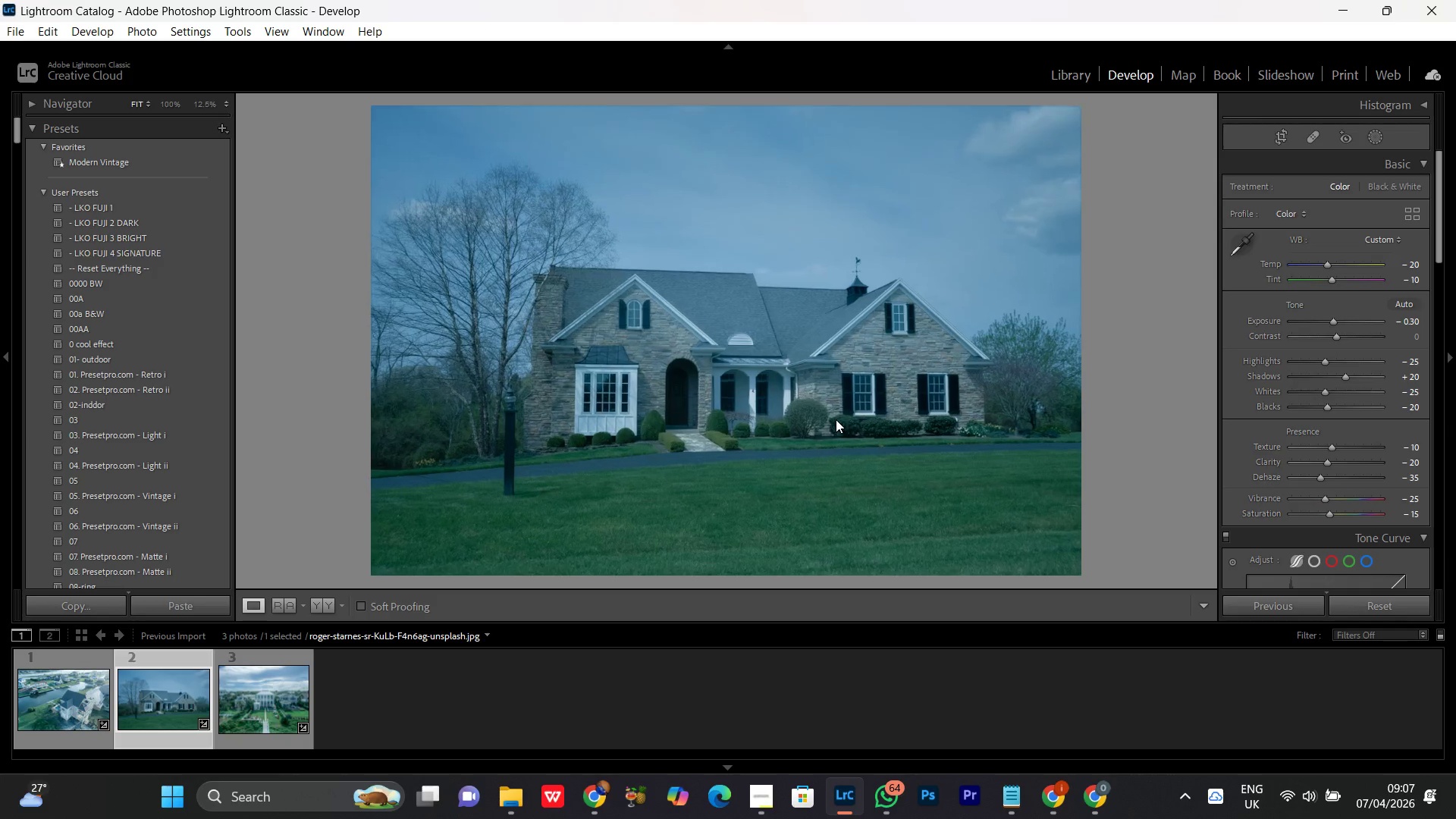 
triple_click([836, 419])
 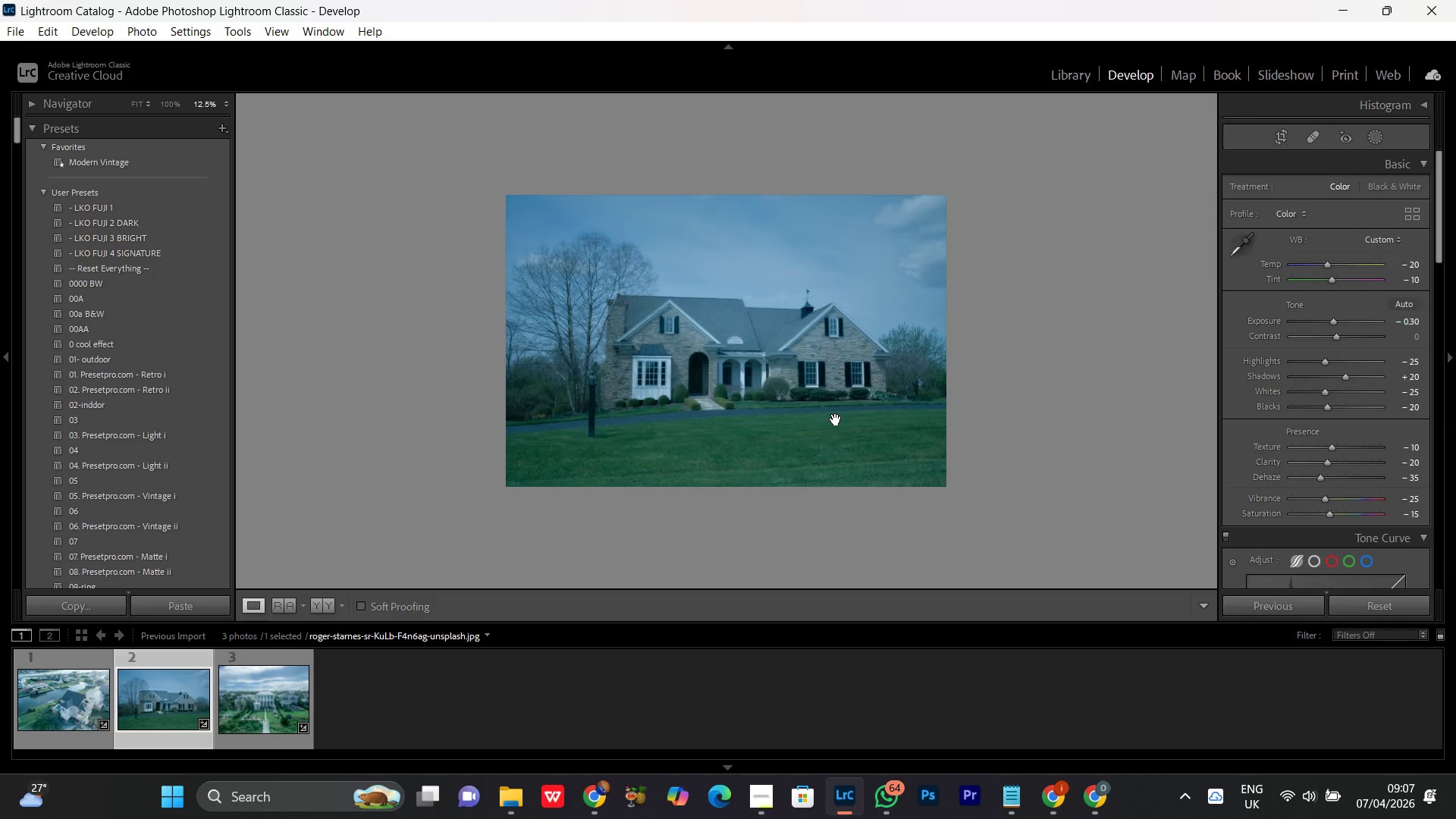 
triple_click([836, 419])
 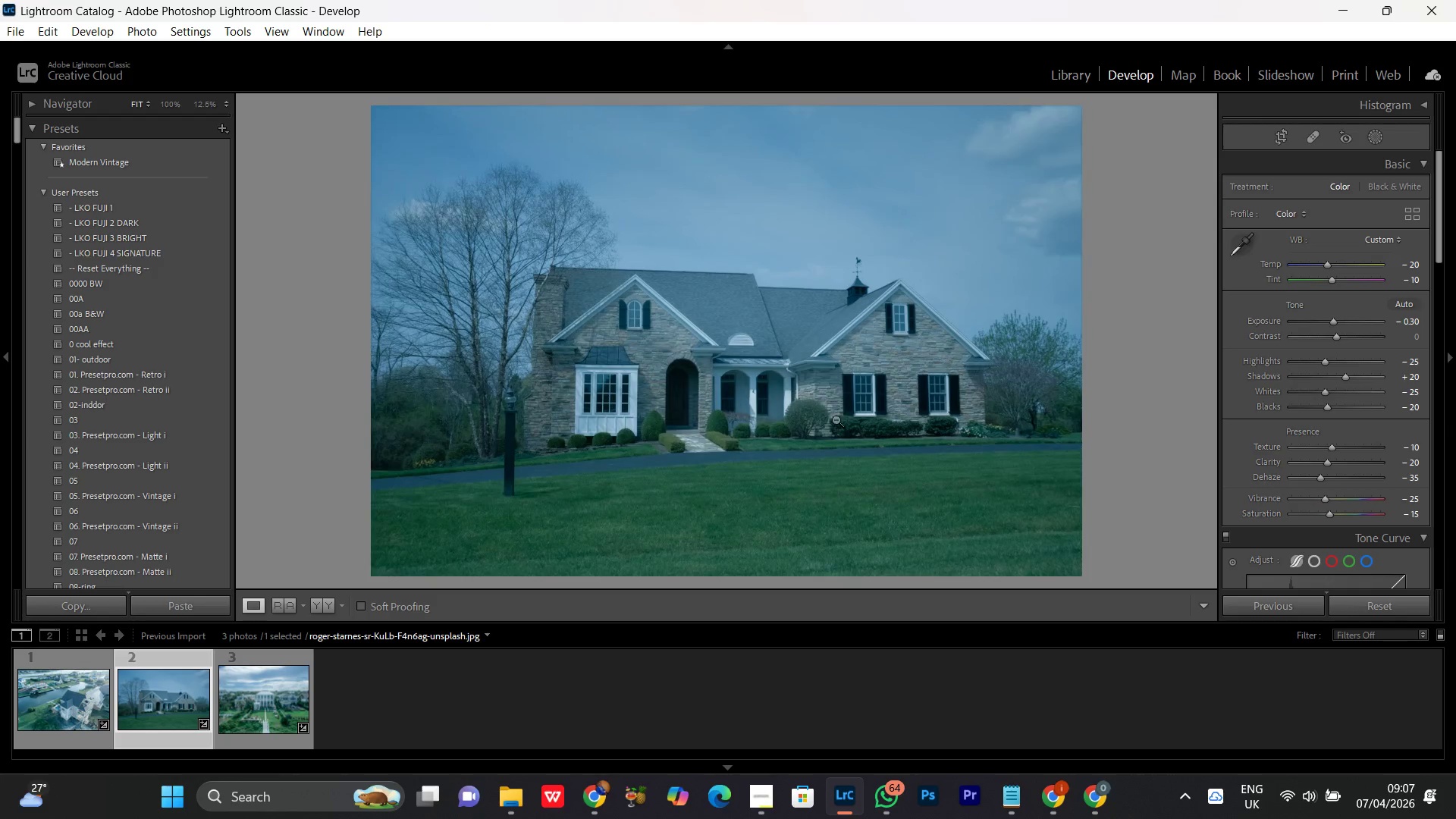 
triple_click([836, 419])
 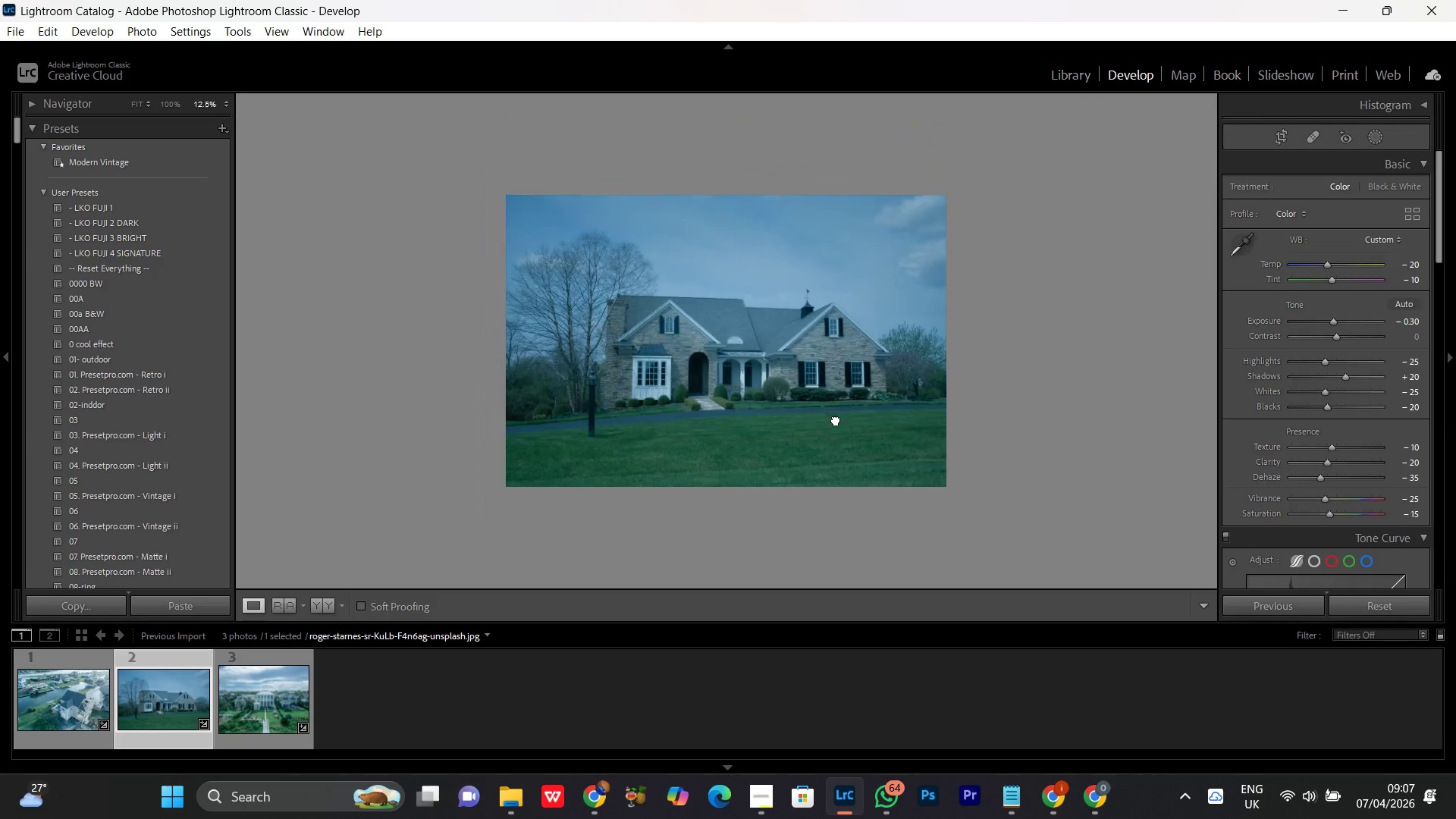 
triple_click([836, 419])
 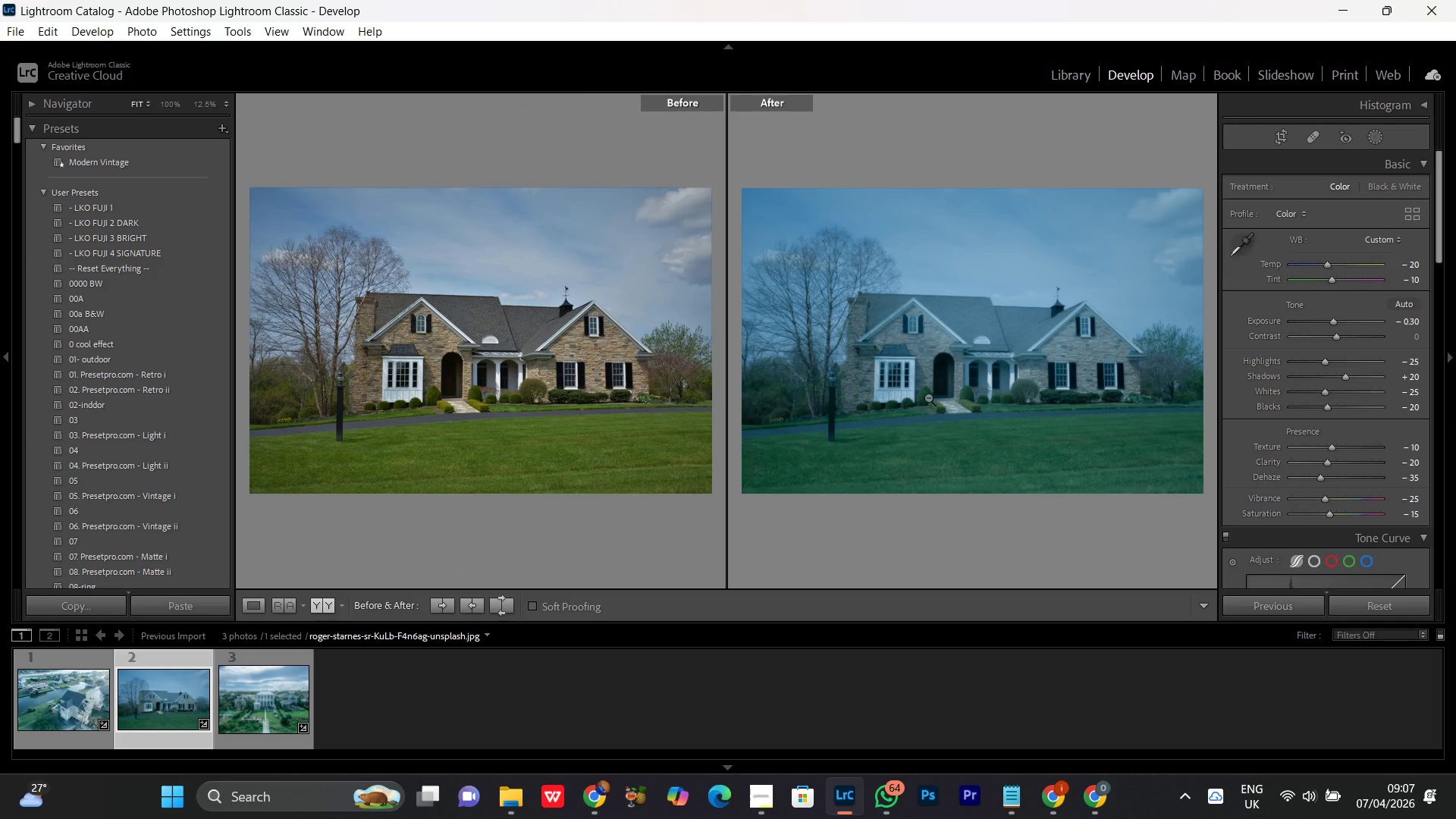 
double_click([941, 377])
 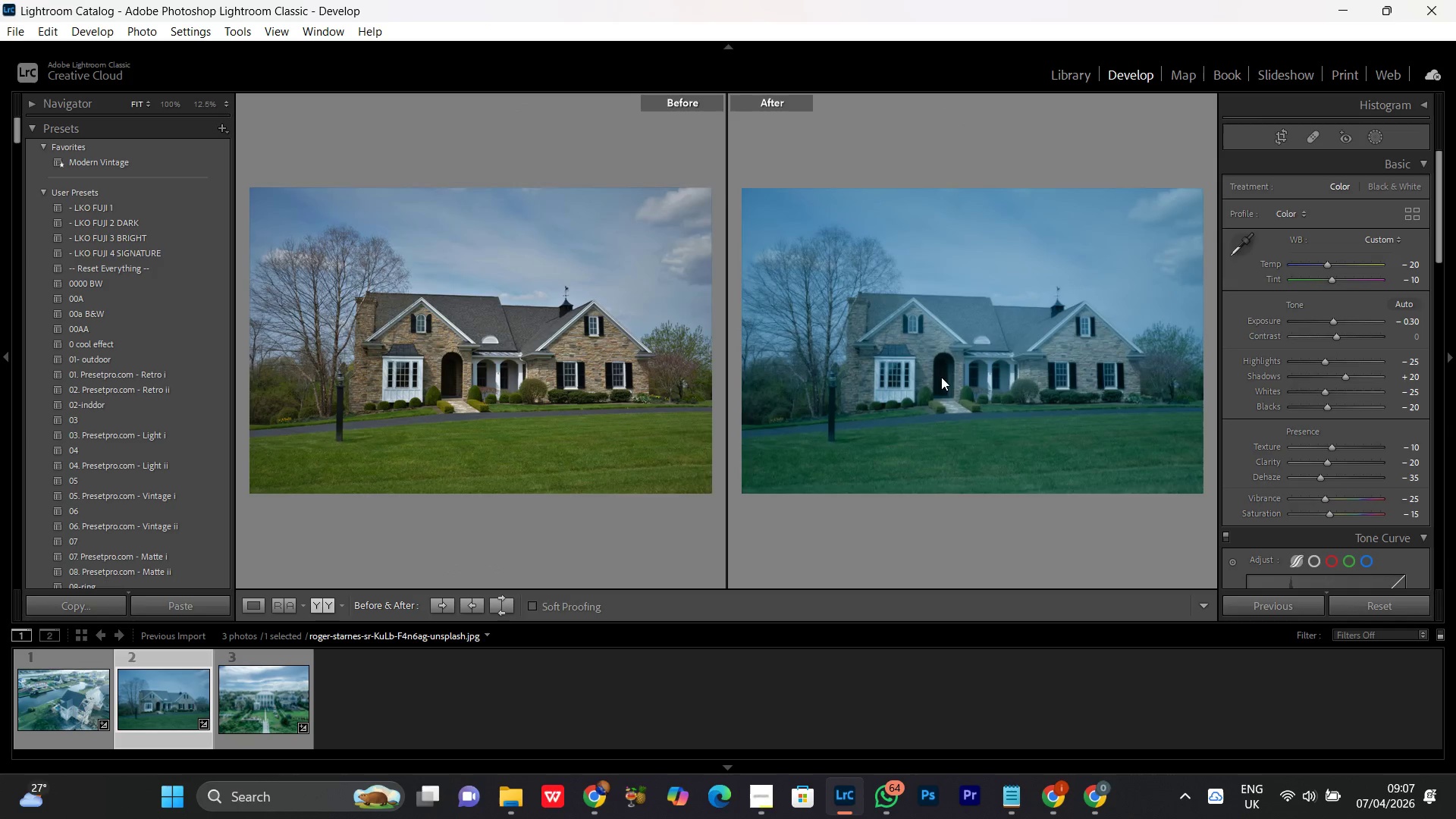 
triple_click([941, 377])
 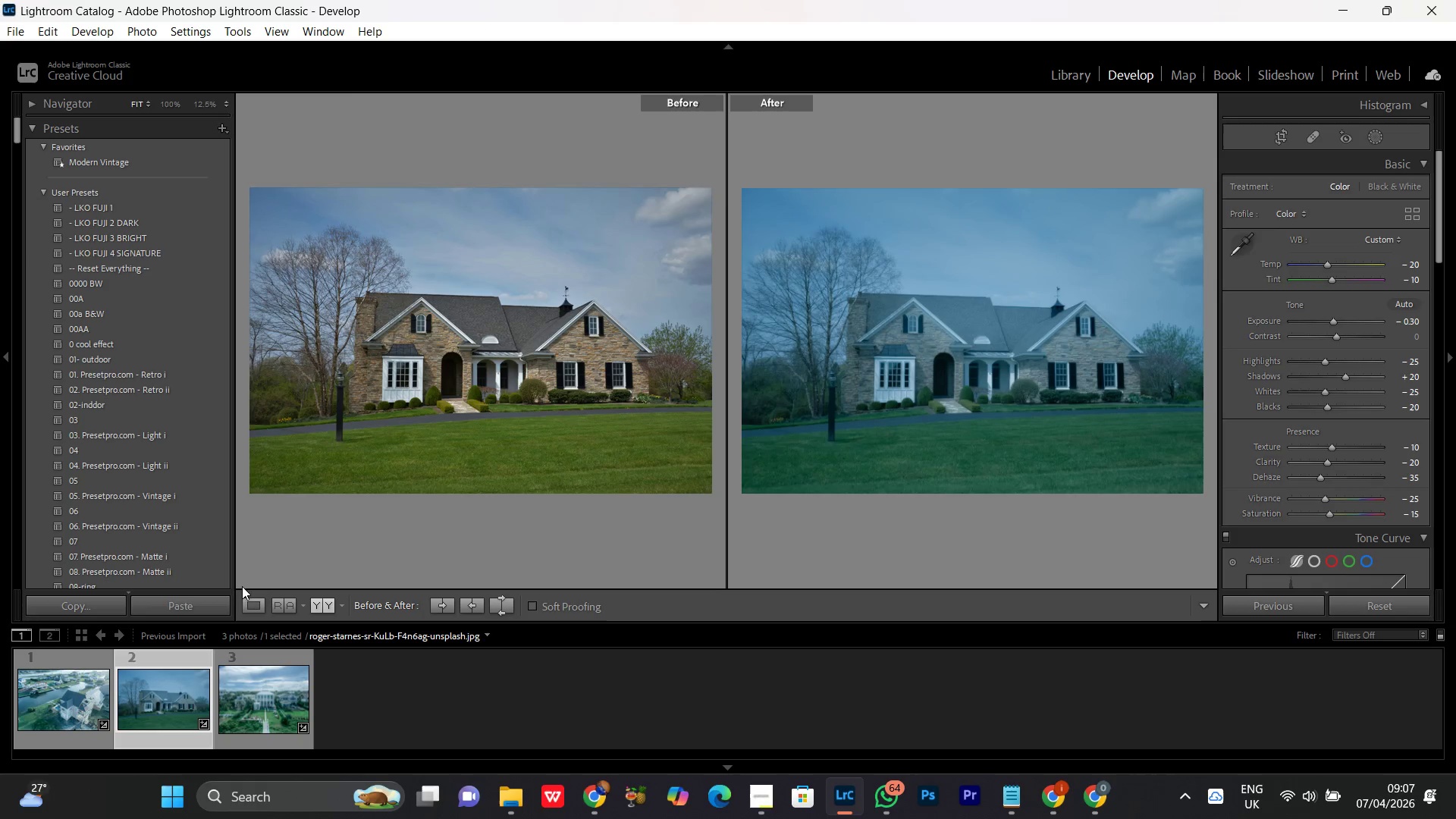 
left_click([255, 598])
 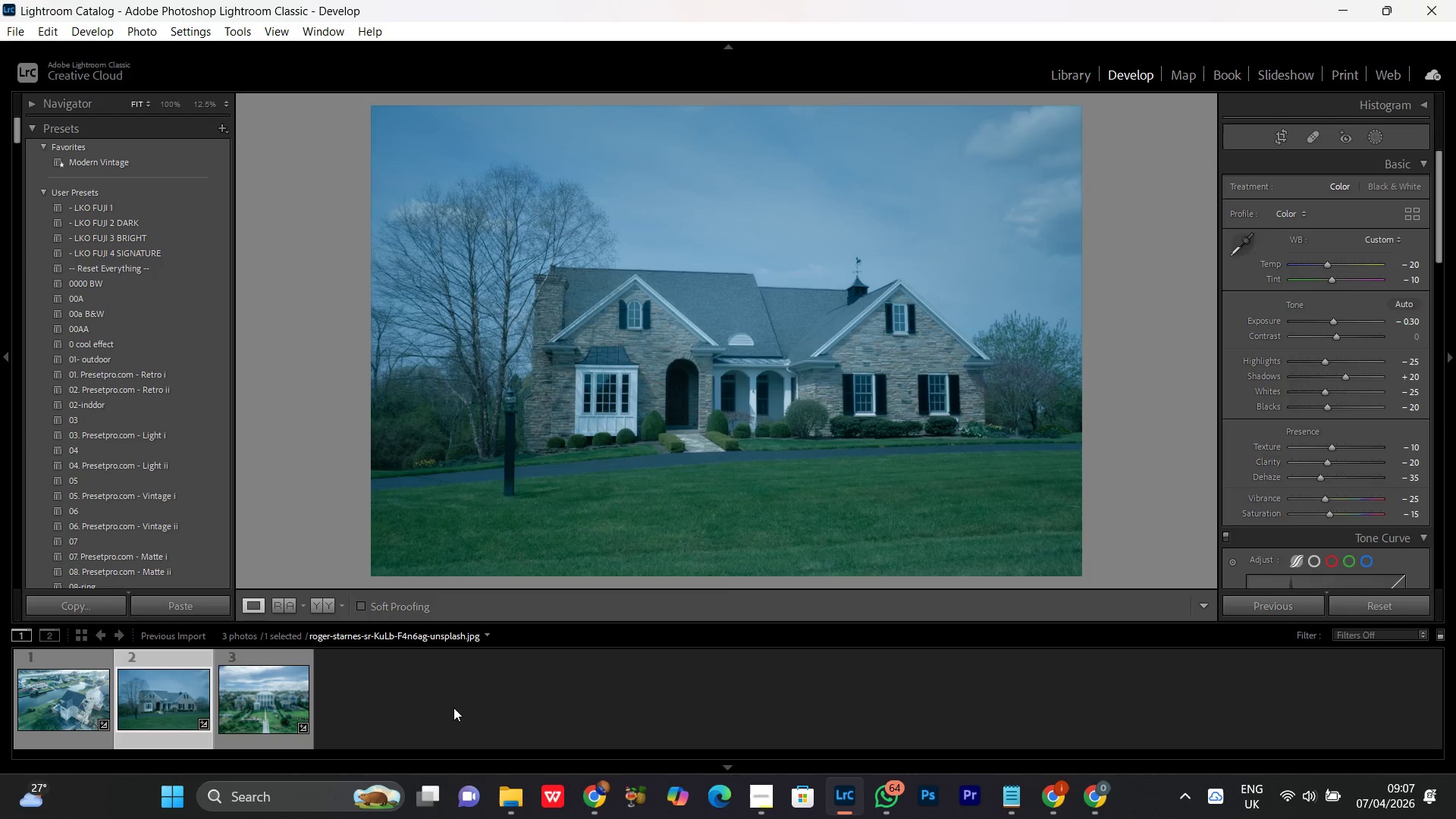 
left_click([453, 708])
 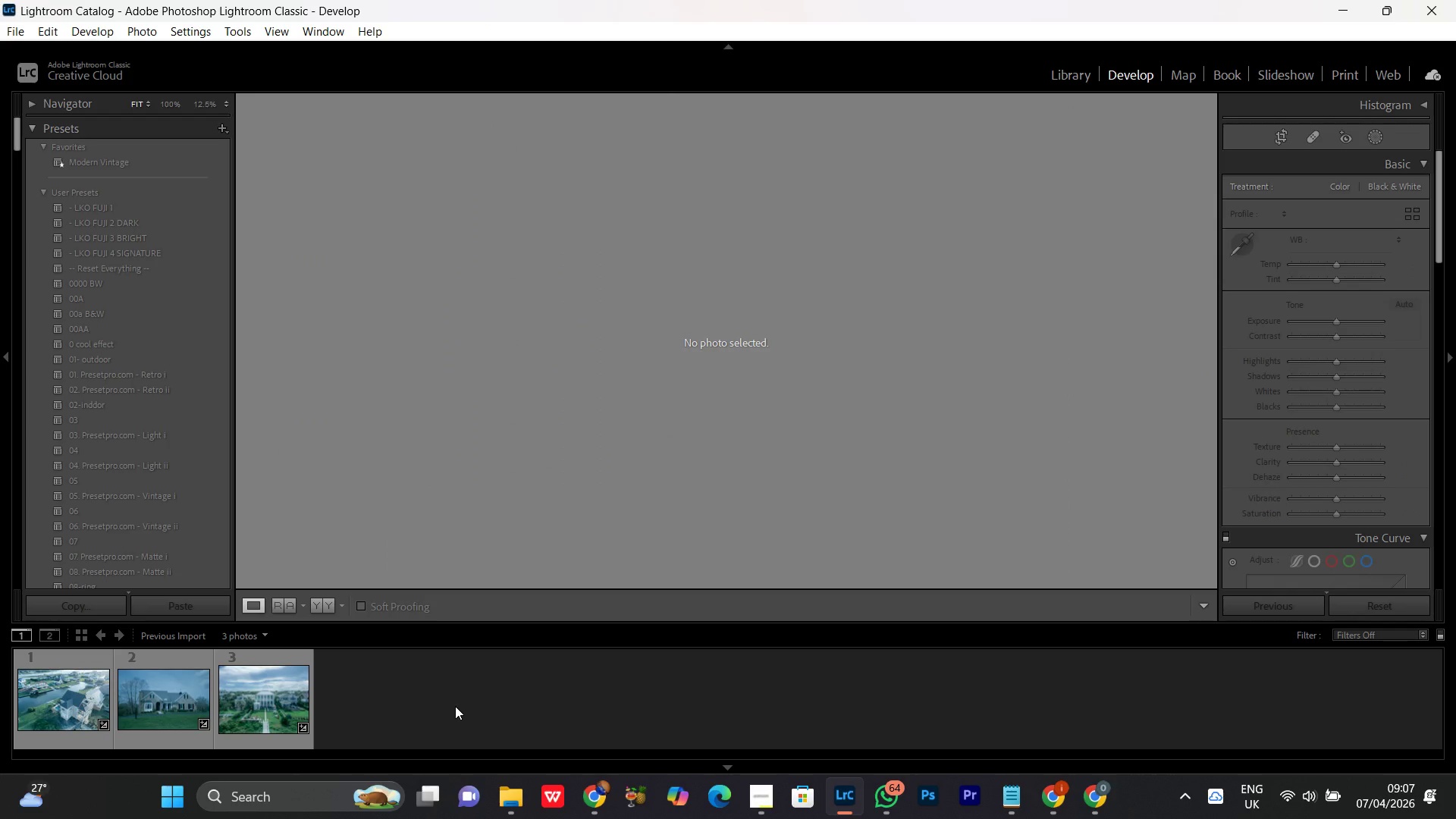 
wait(9.31)
 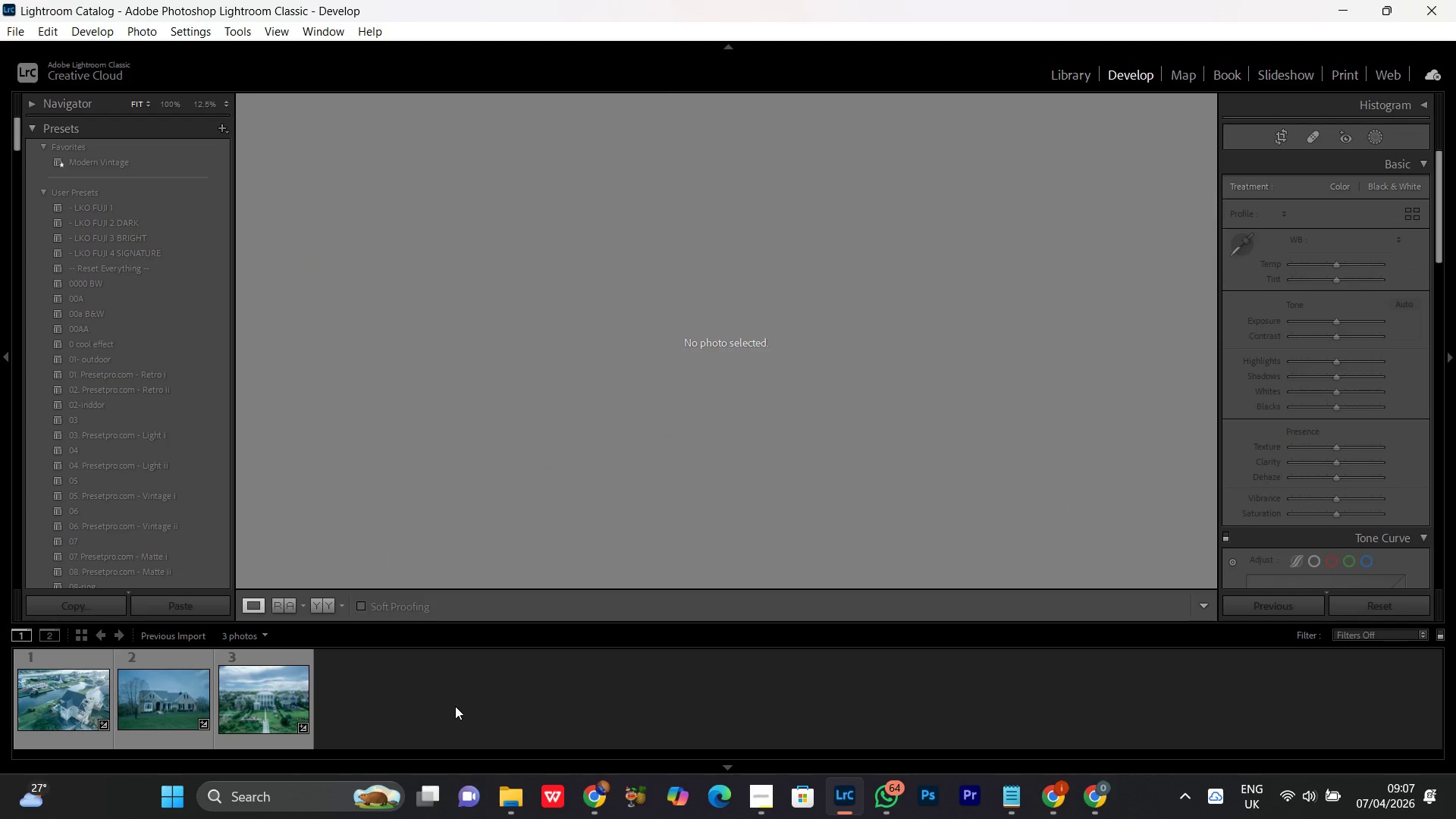 
double_click([276, 689])
 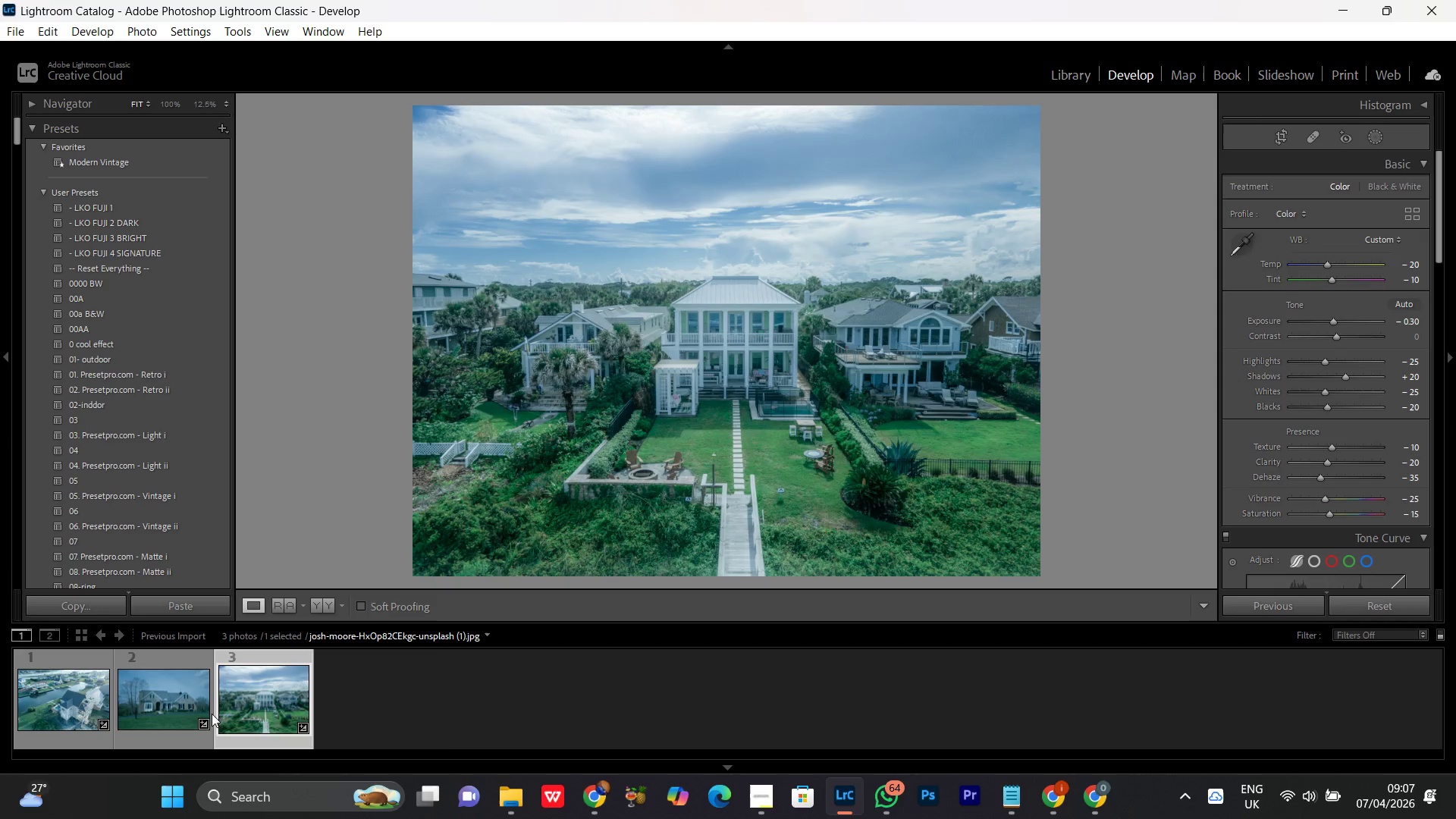 
key(Control+A)
 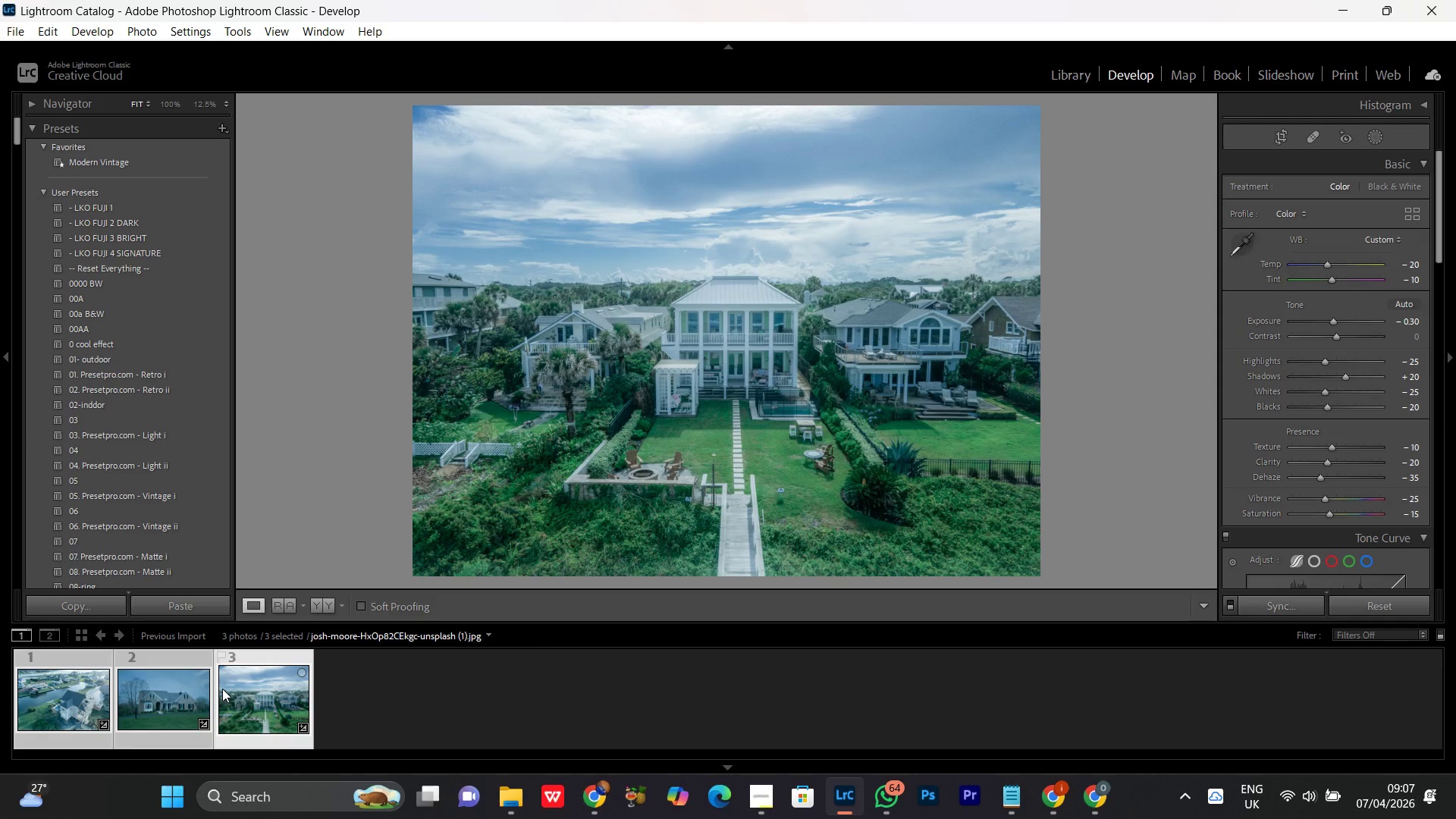 
scroll: coordinate [224, 686], scroll_direction: down, amount: 2.0
 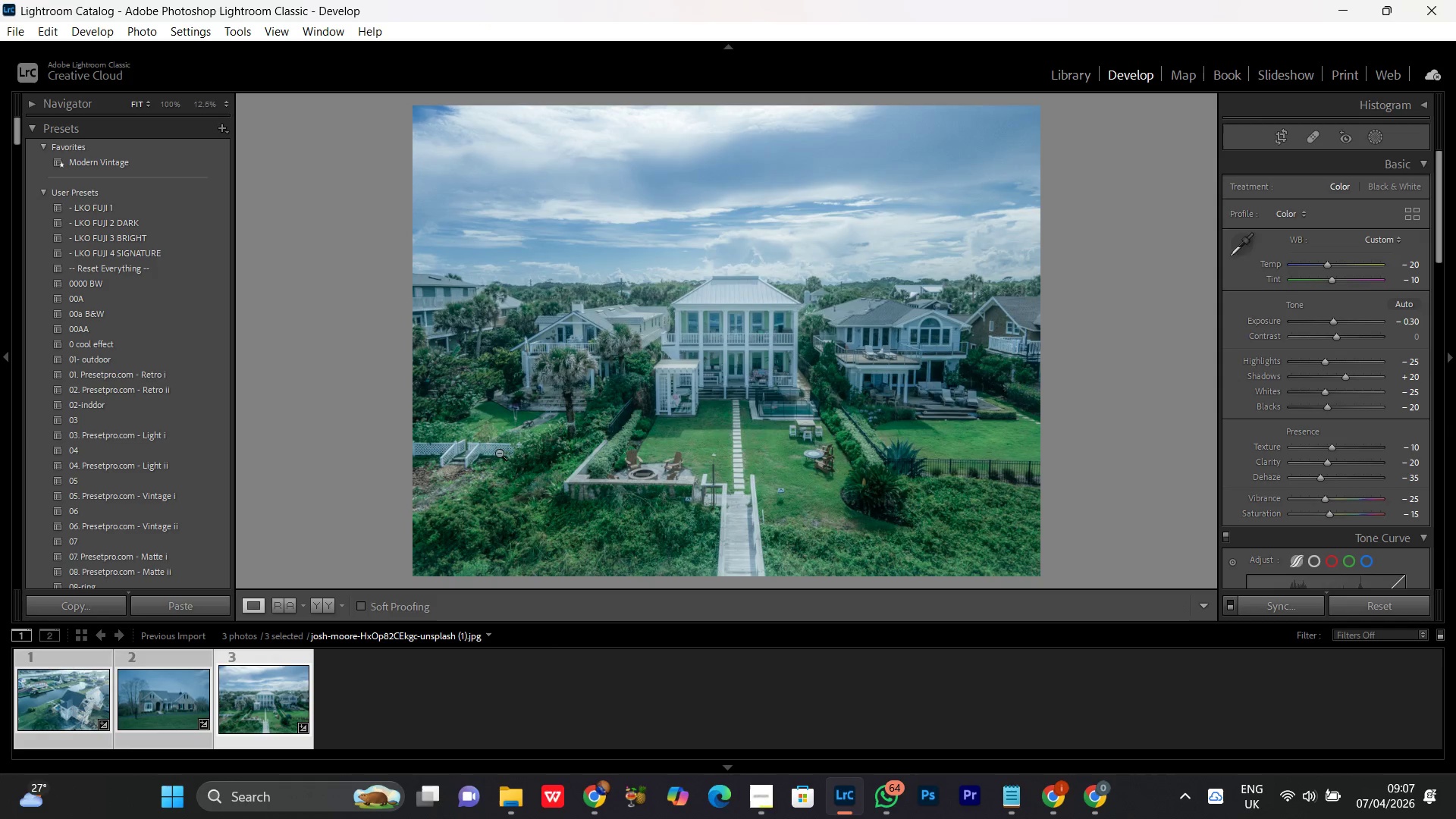 
double_click([795, 372])
 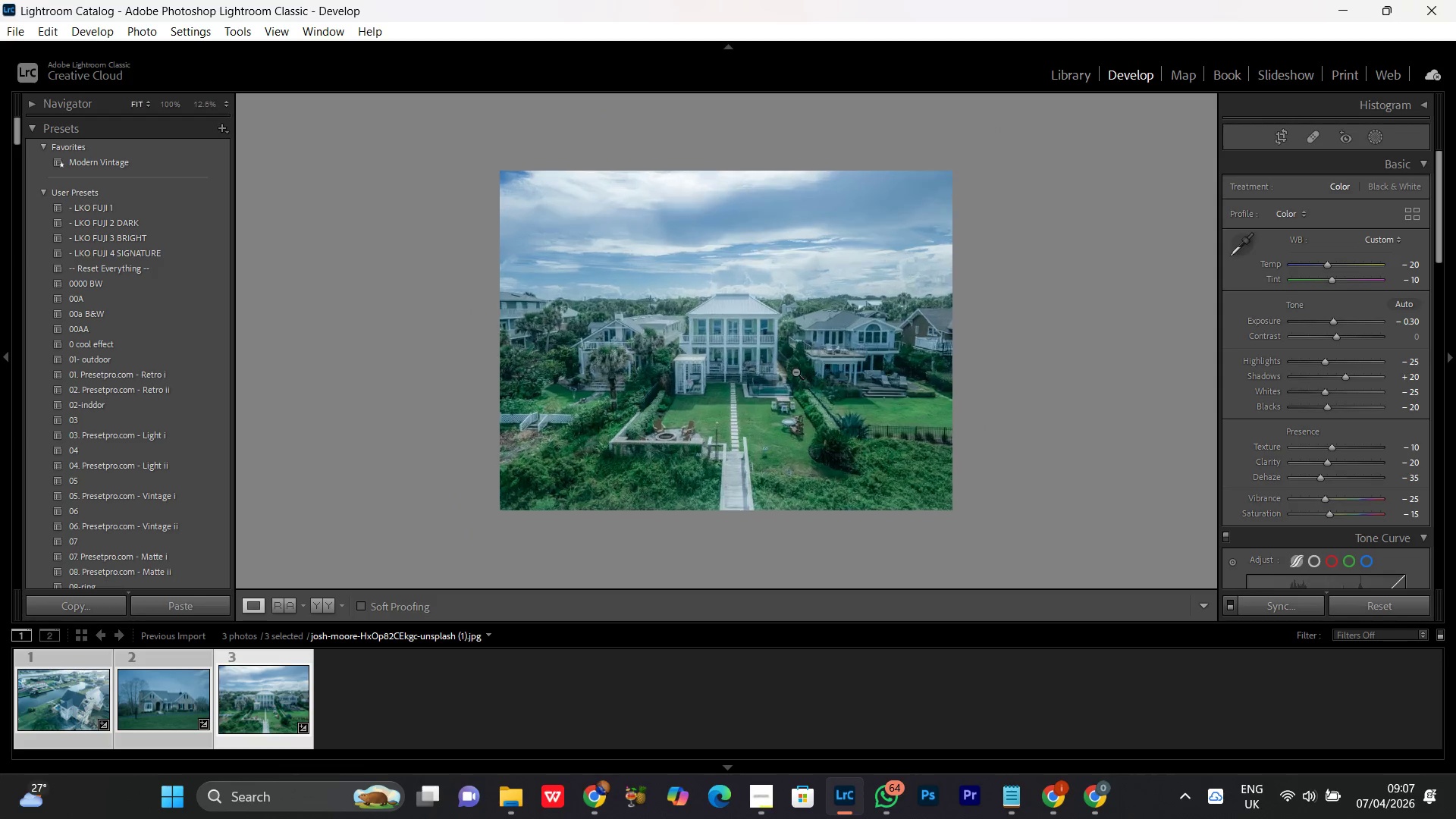 
triple_click([795, 372])
 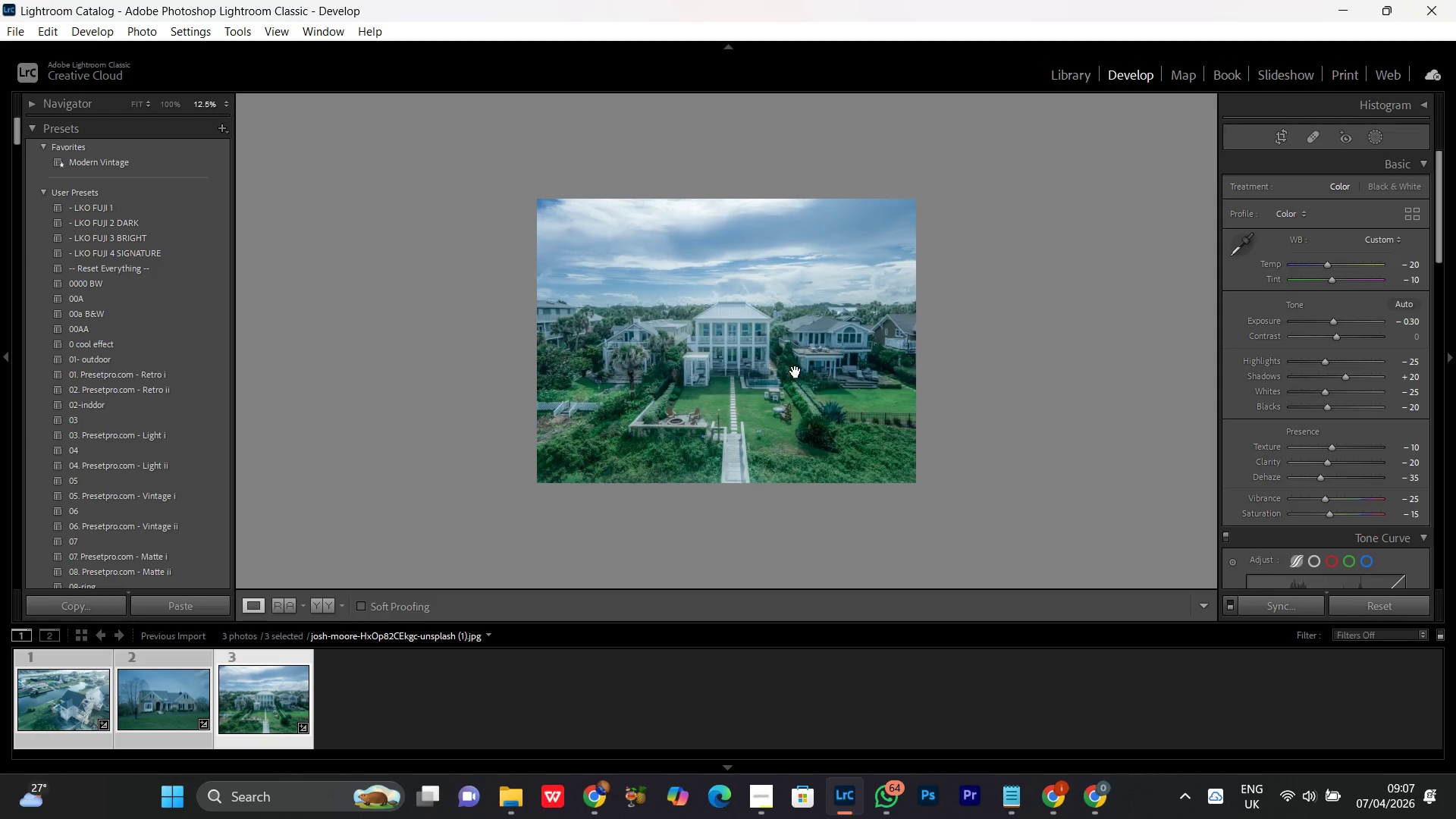 
triple_click([795, 372])
 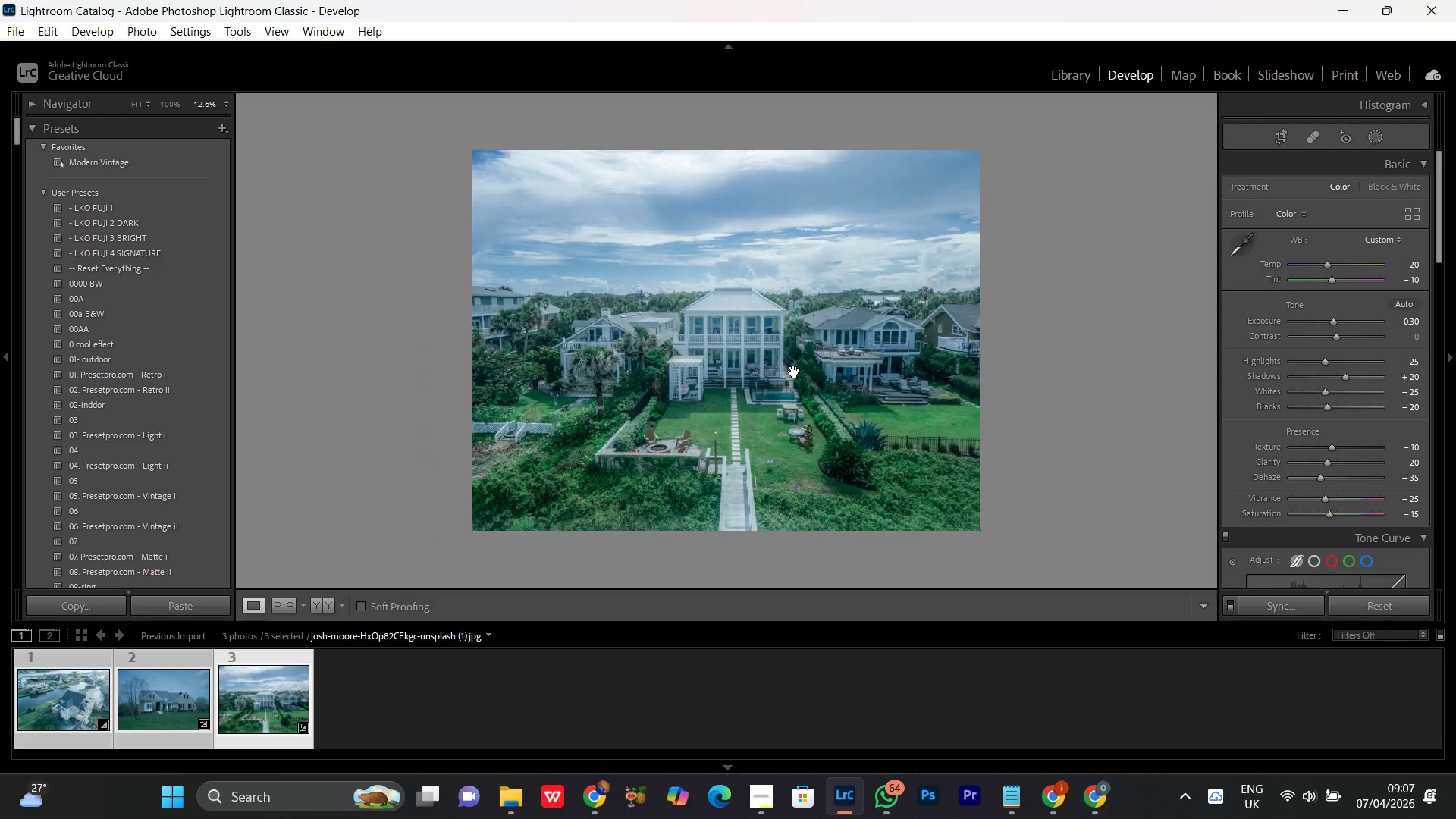 
double_click([794, 372])
 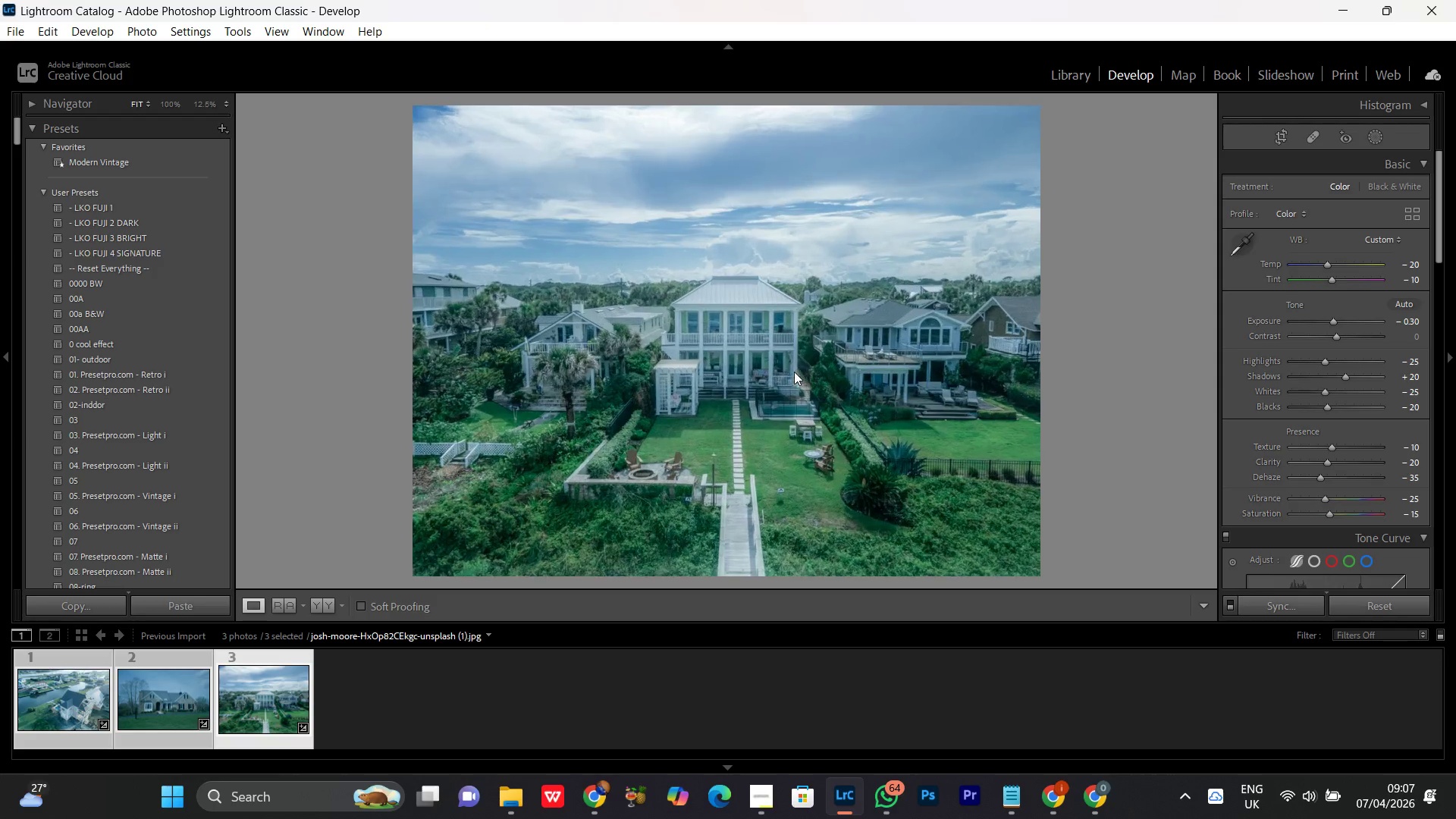 
triple_click([794, 372])
 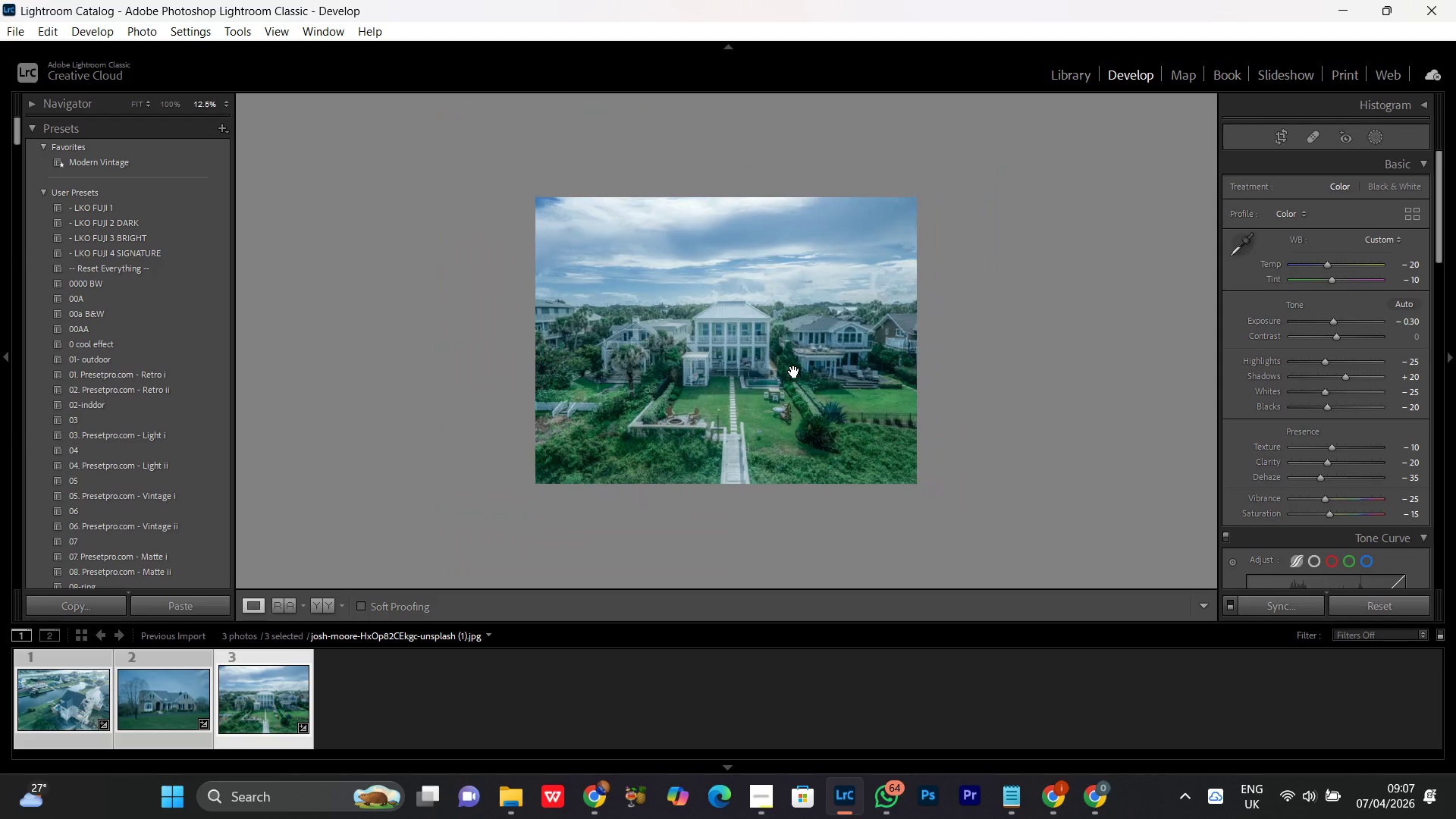 
triple_click([794, 372])
 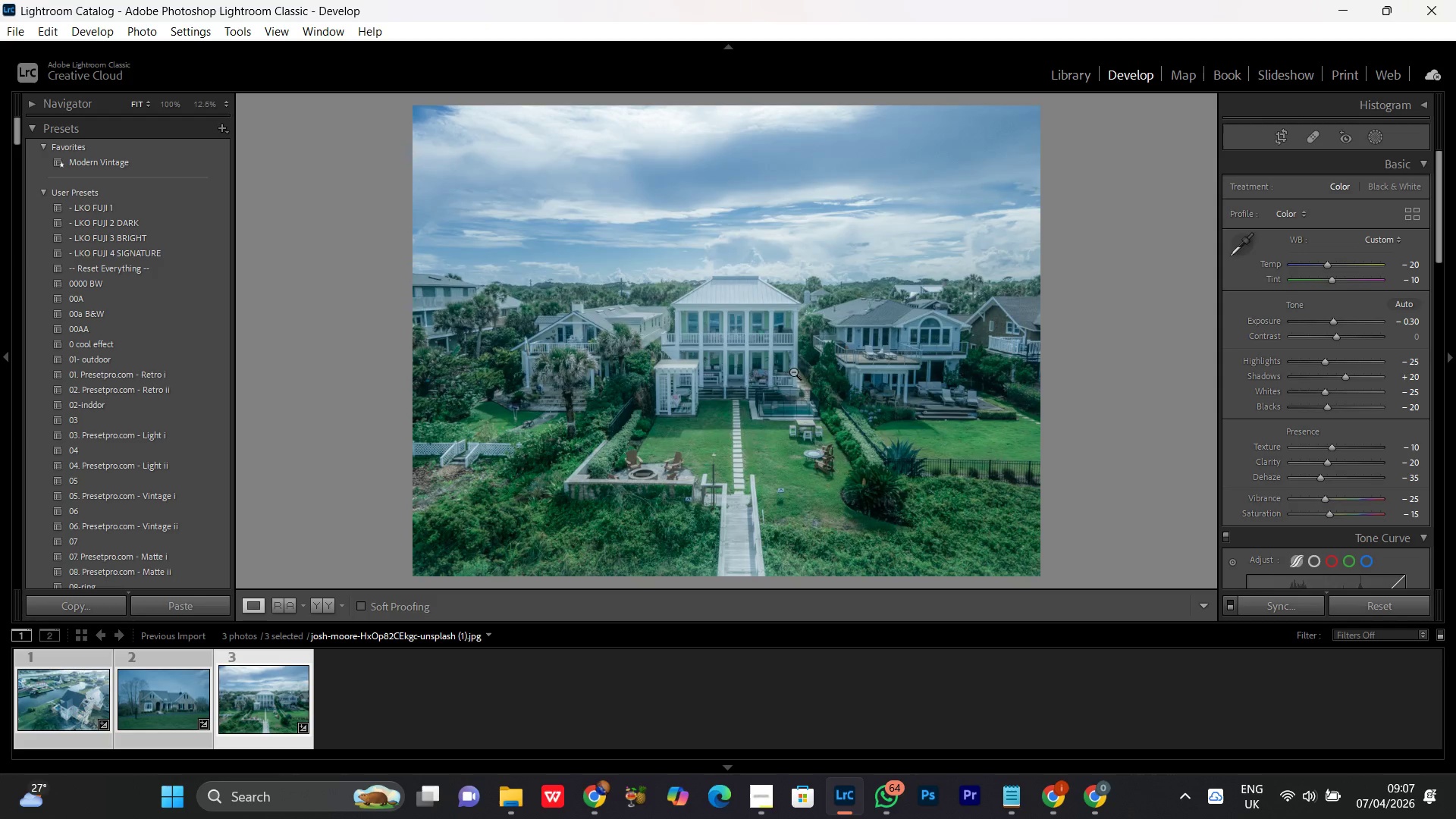 
triple_click([793, 372])
 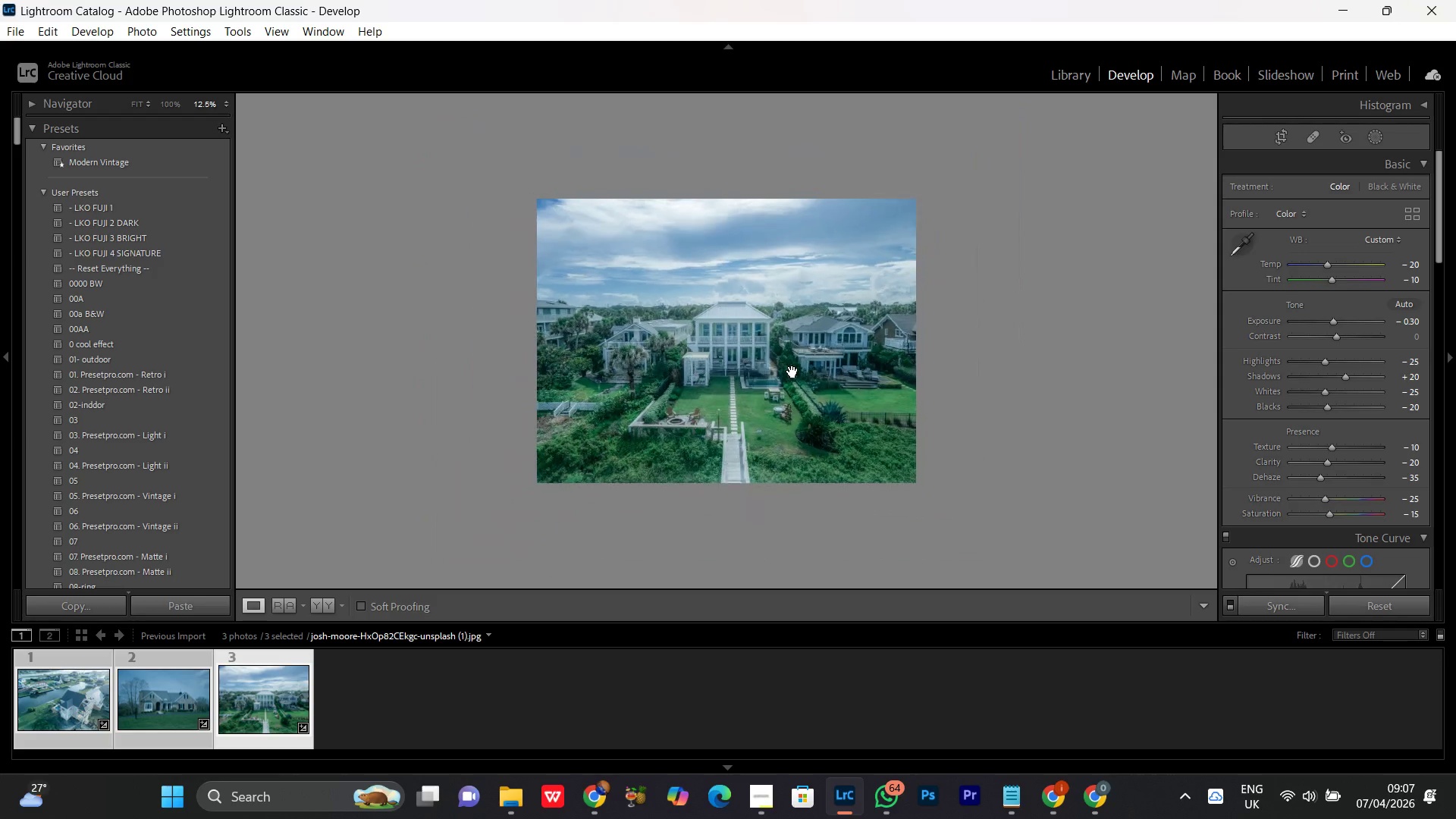 
triple_click([792, 372])
 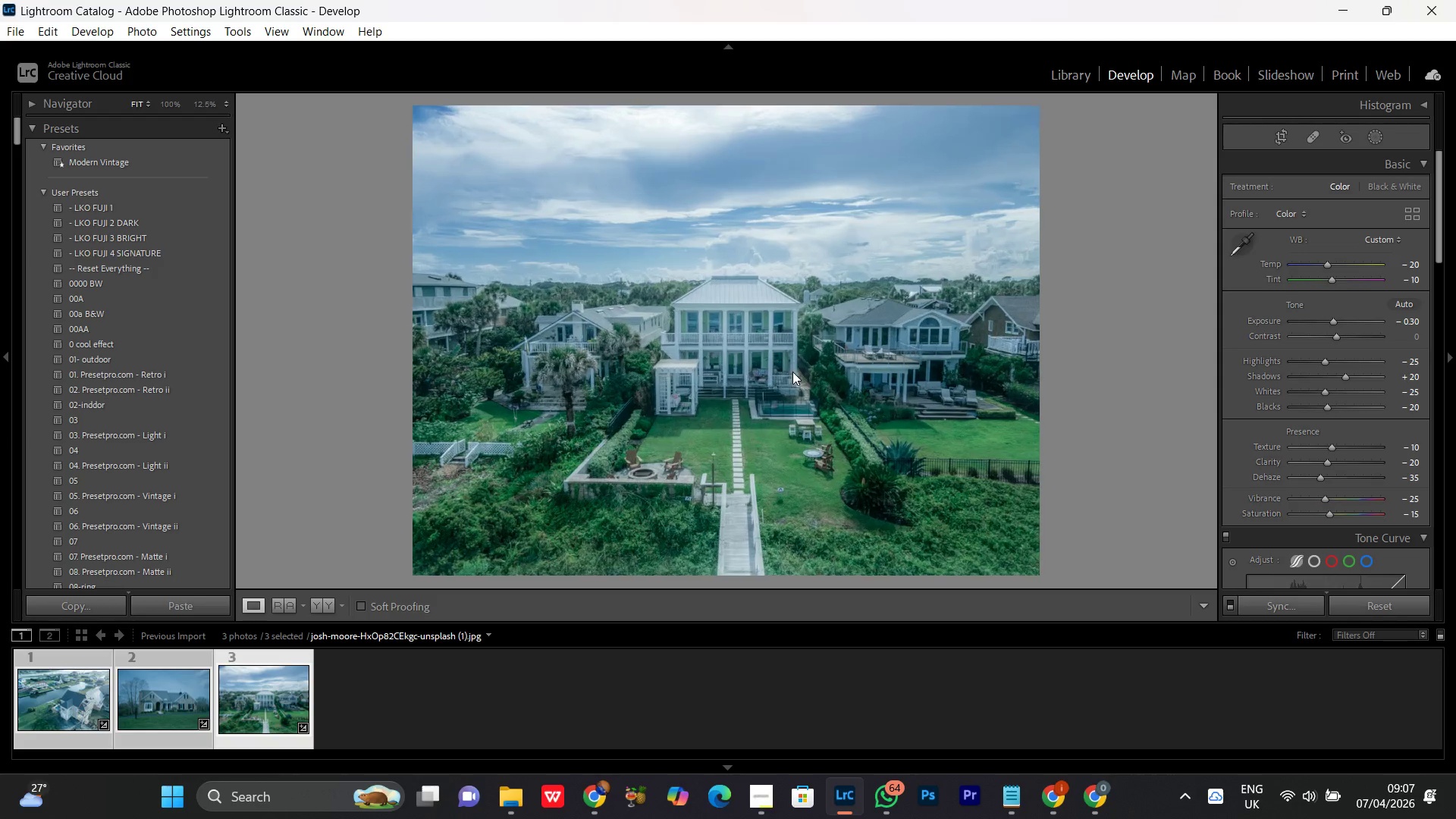 
triple_click([792, 372])
 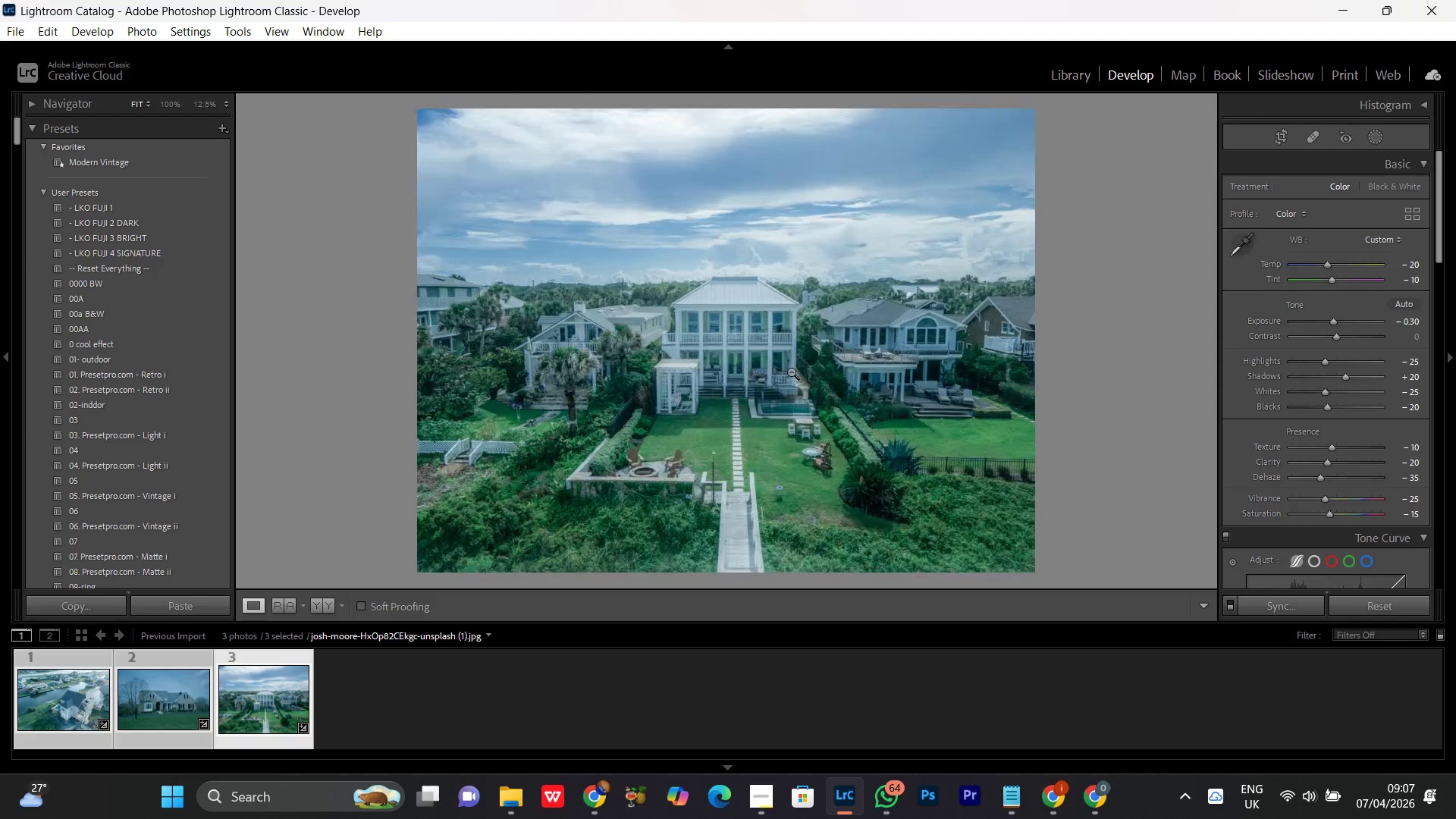 
triple_click([791, 372])
 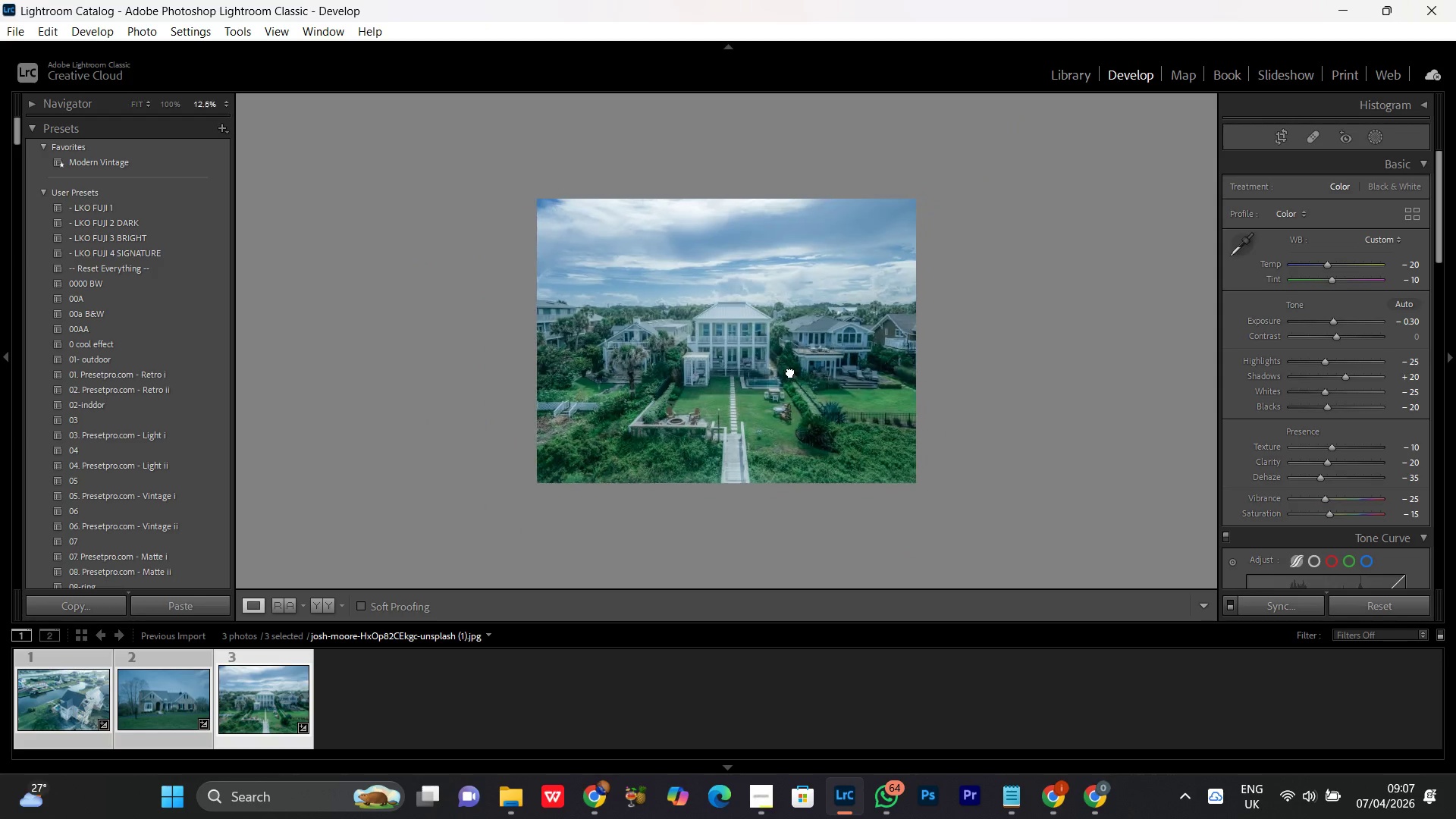 
triple_click([790, 372])
 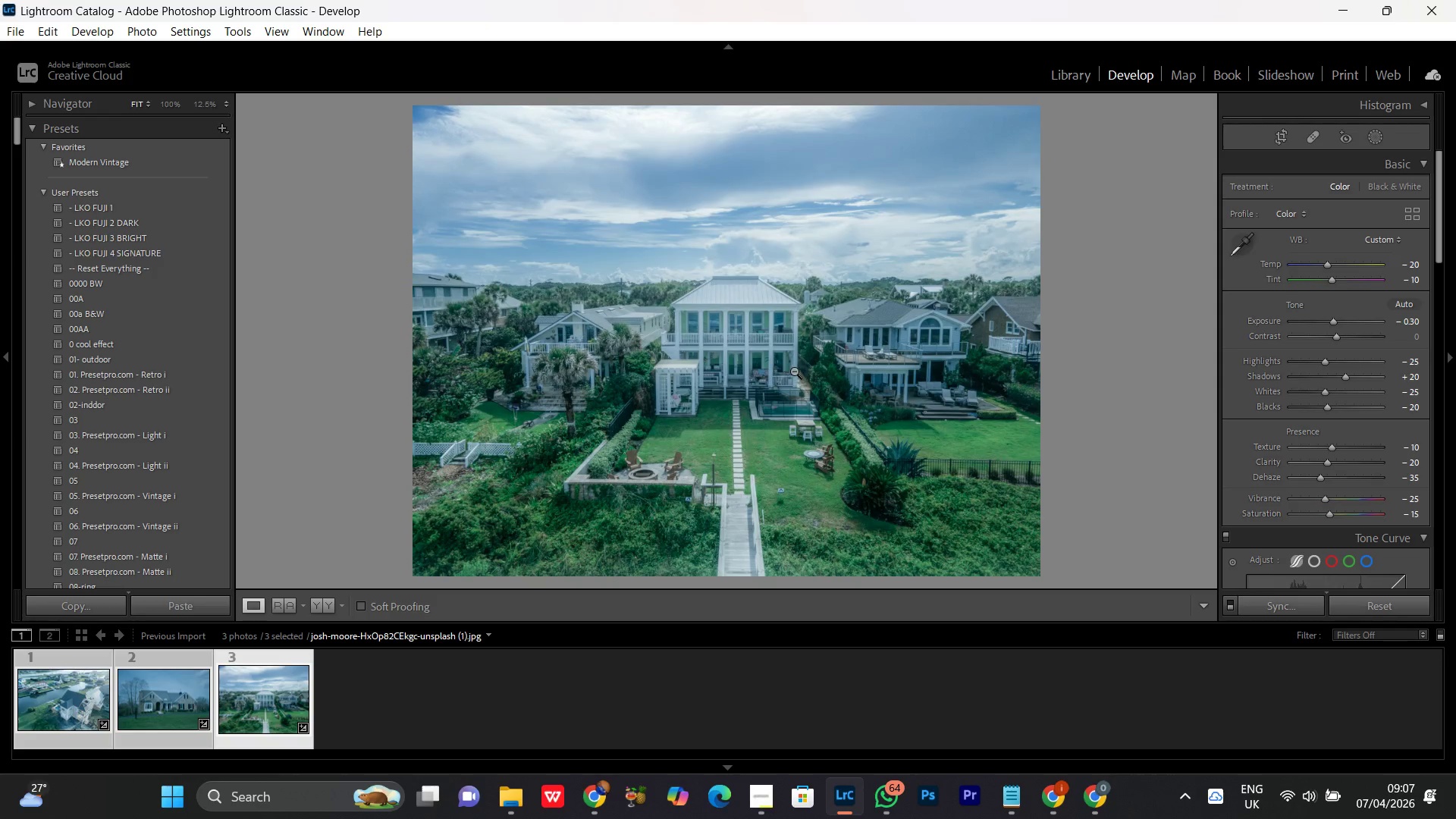 
double_click([794, 371])
 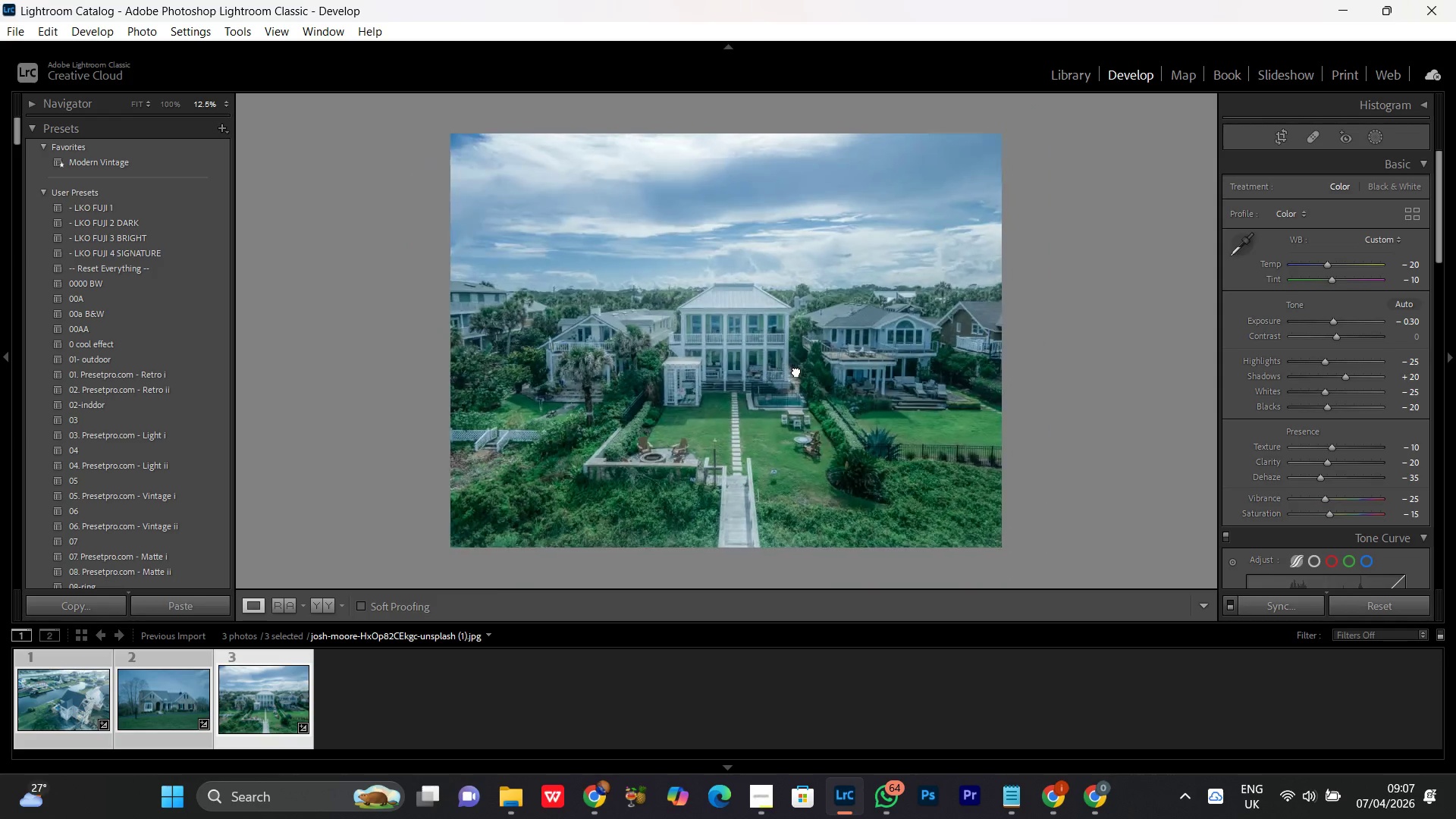 
triple_click([796, 371])
 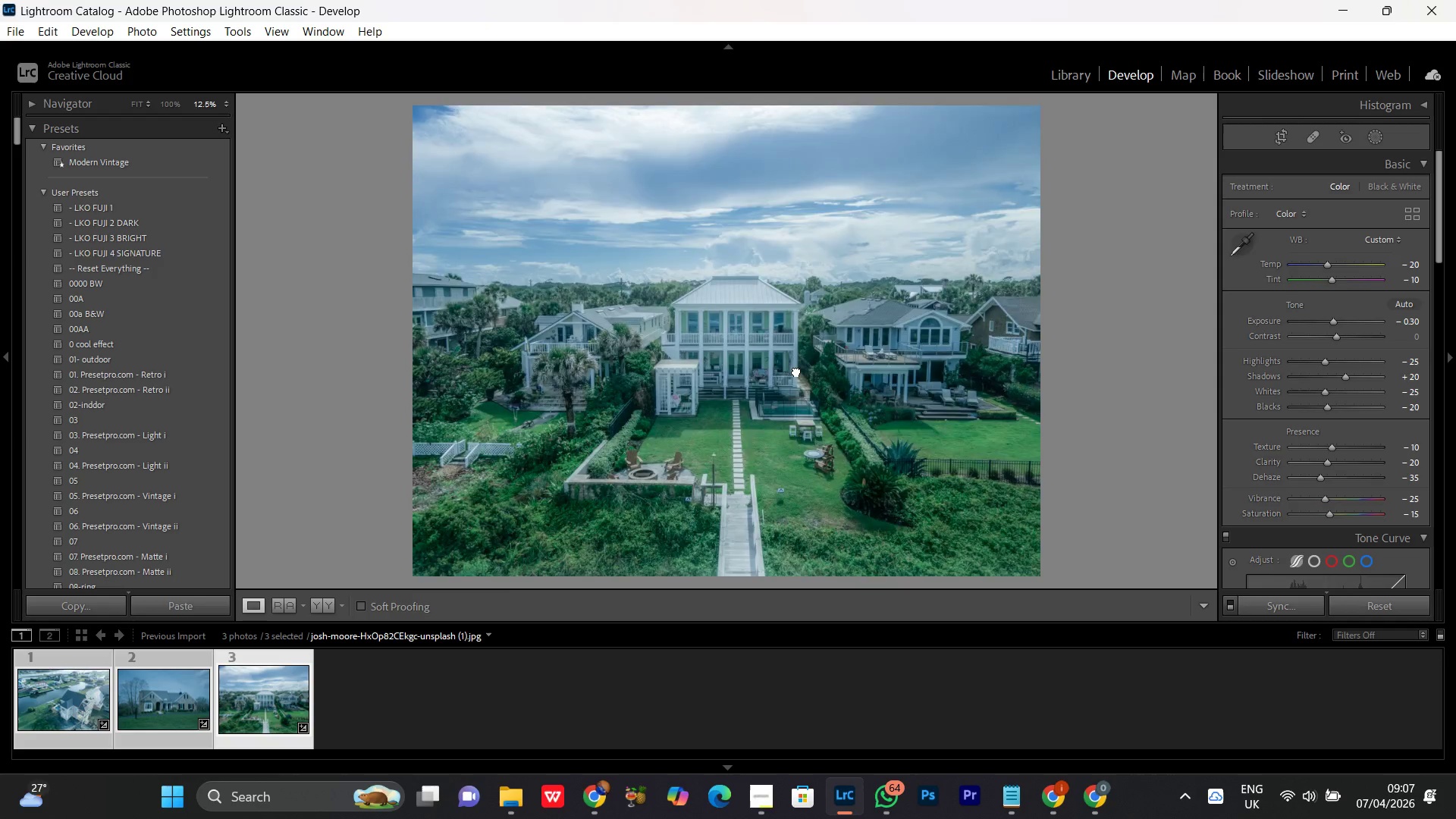 
double_click([796, 371])
 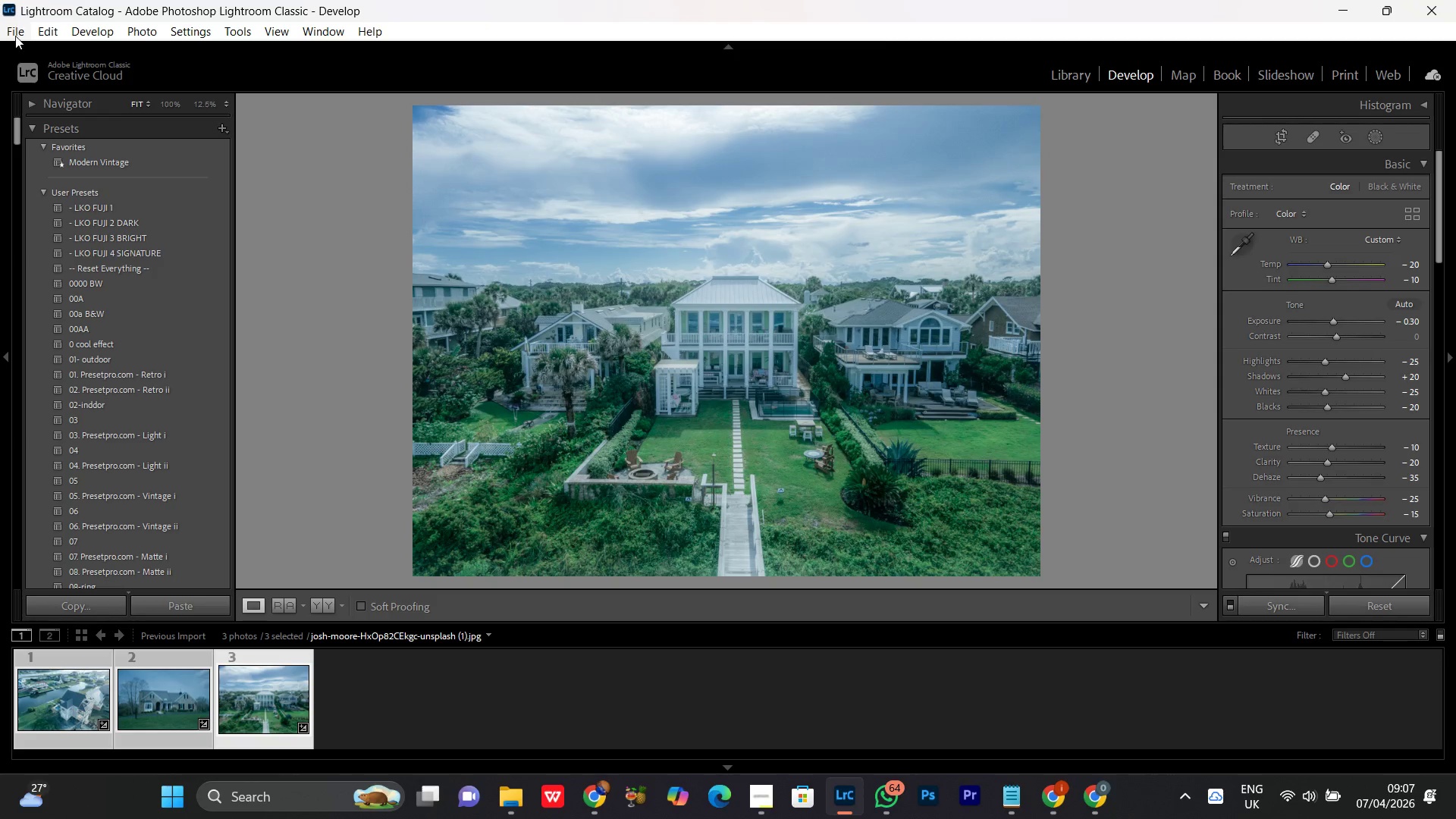 
left_click([13, 29])
 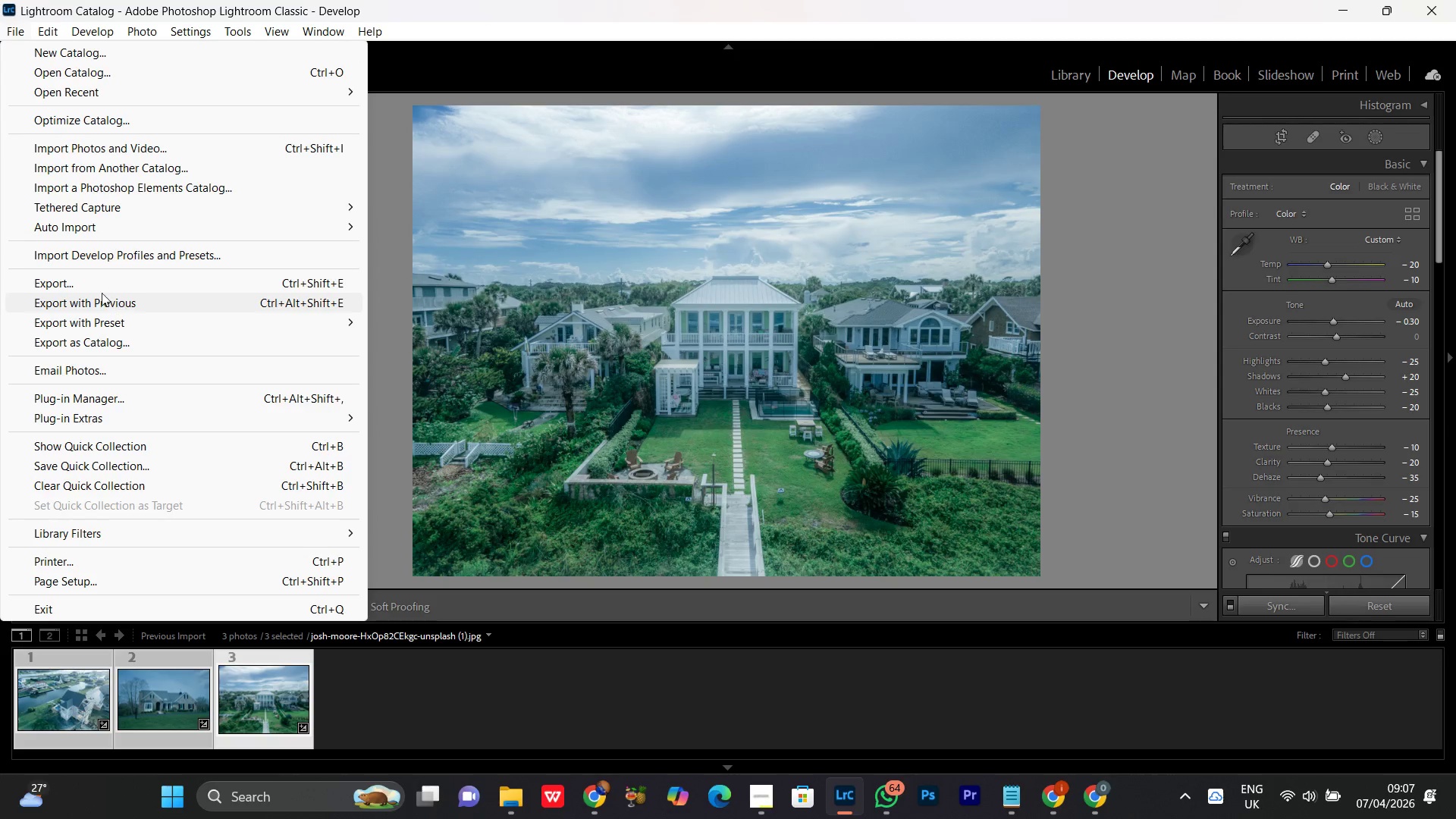 
left_click([85, 282])
 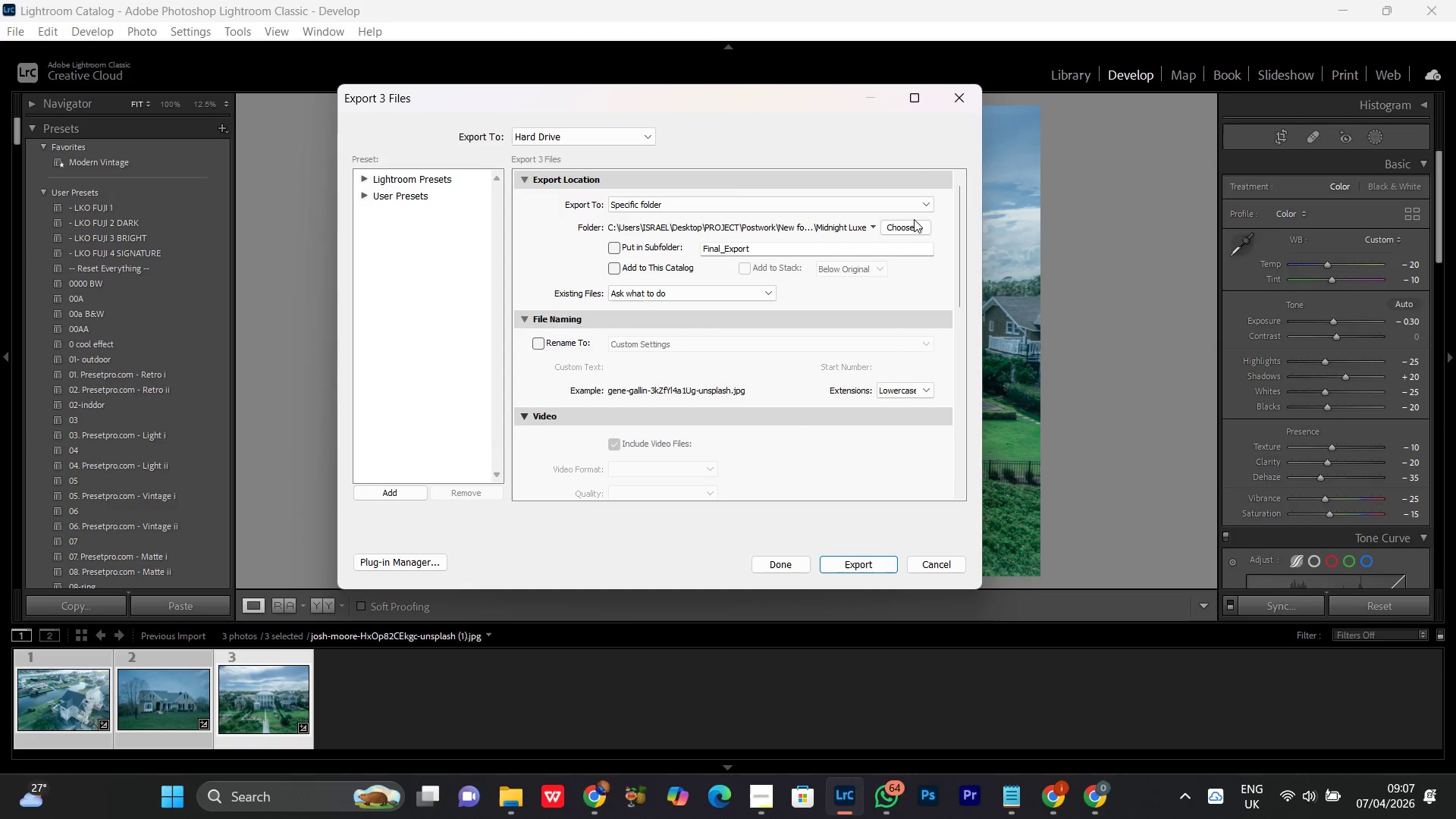 
left_click([908, 231])
 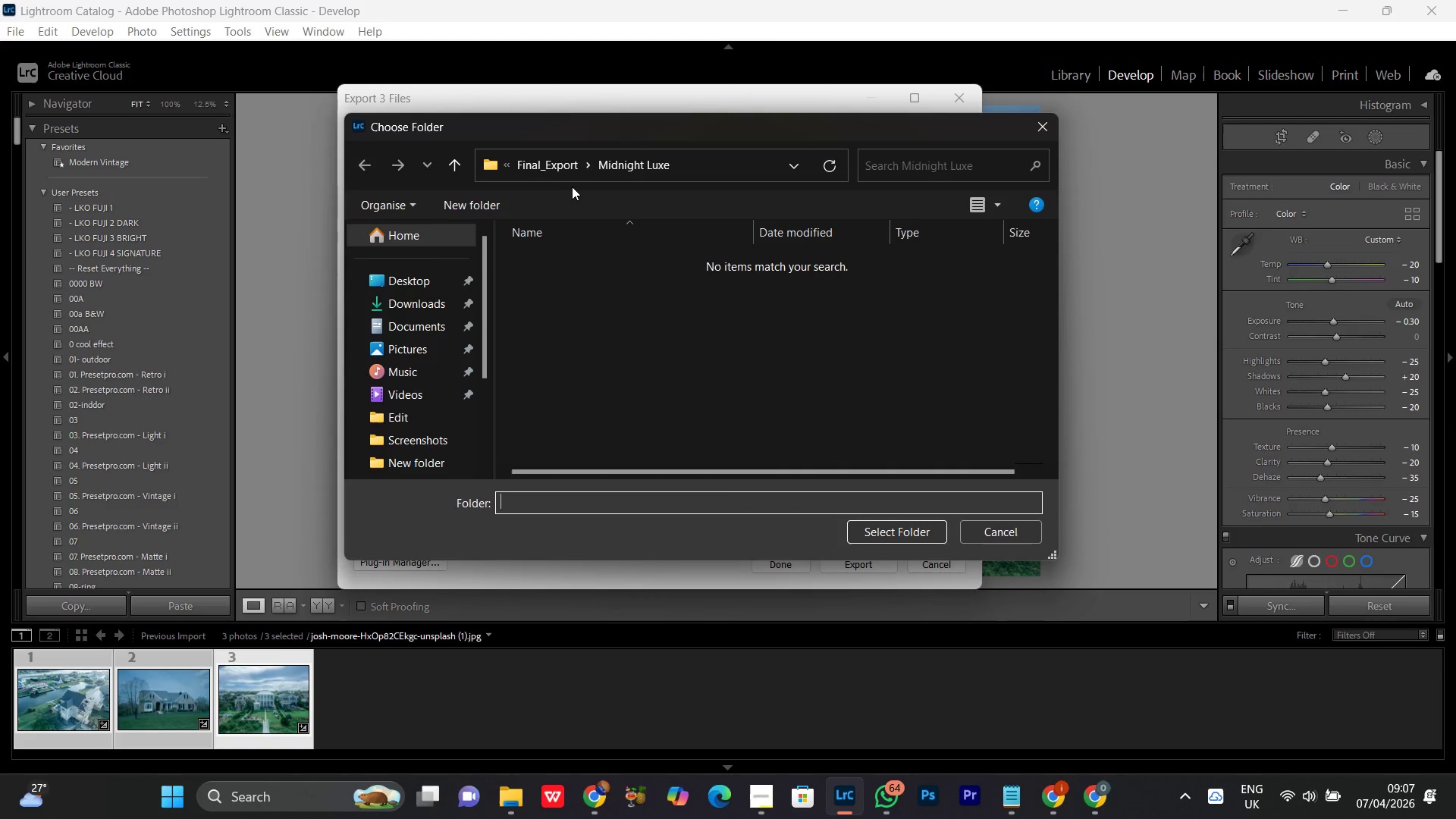 
left_click([565, 179])
 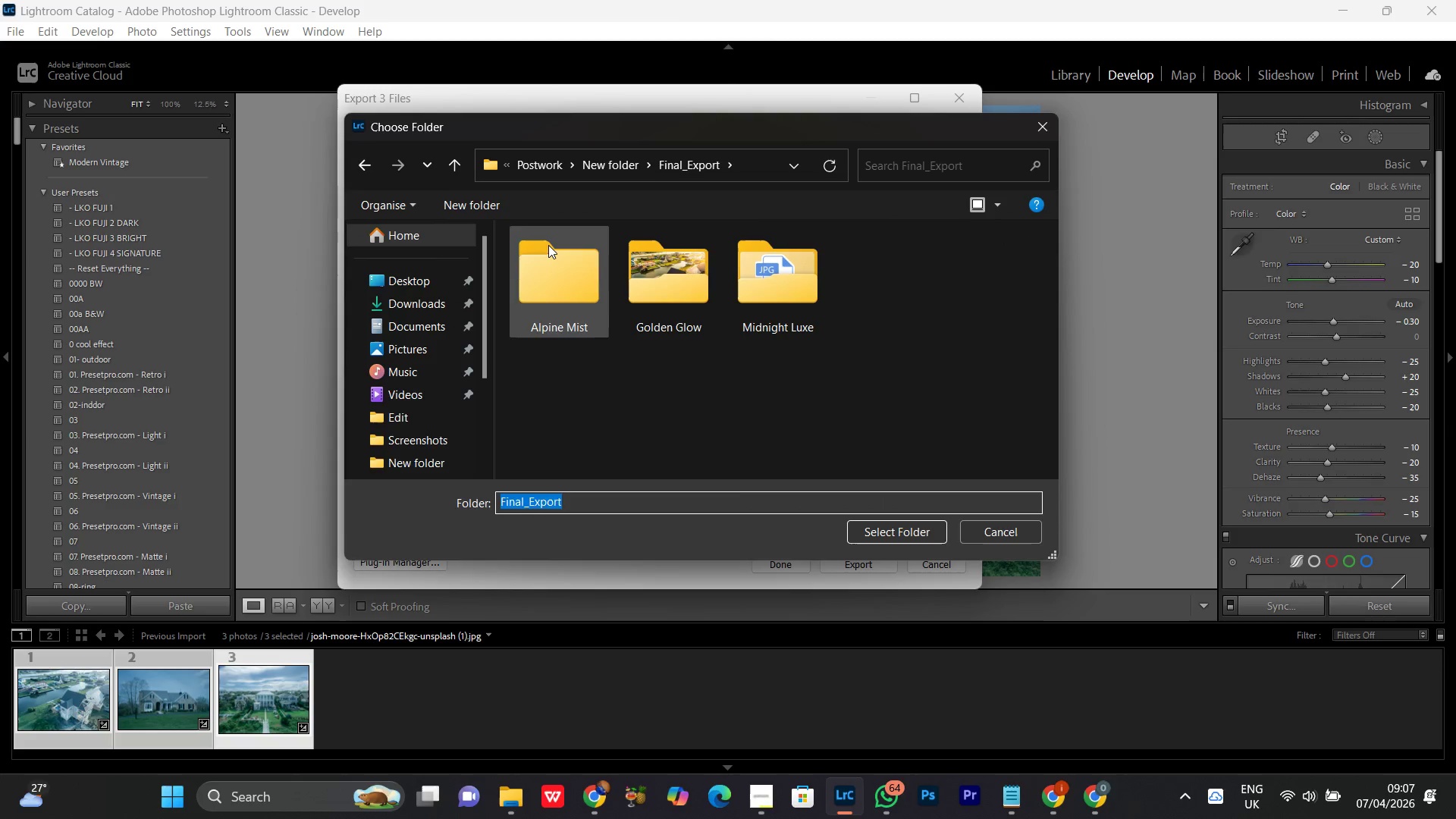 
double_click([548, 245])
 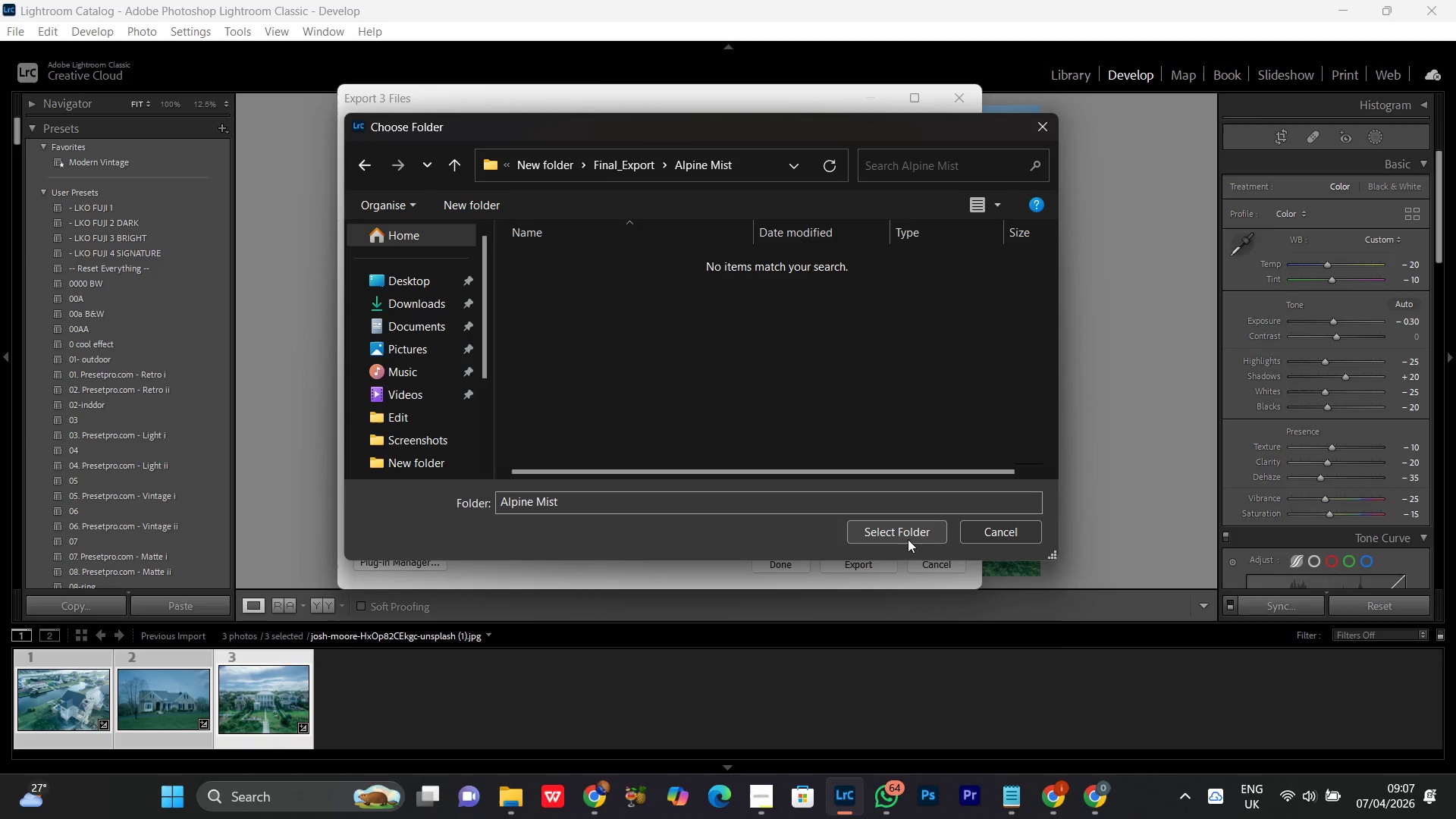 
left_click([901, 537])
 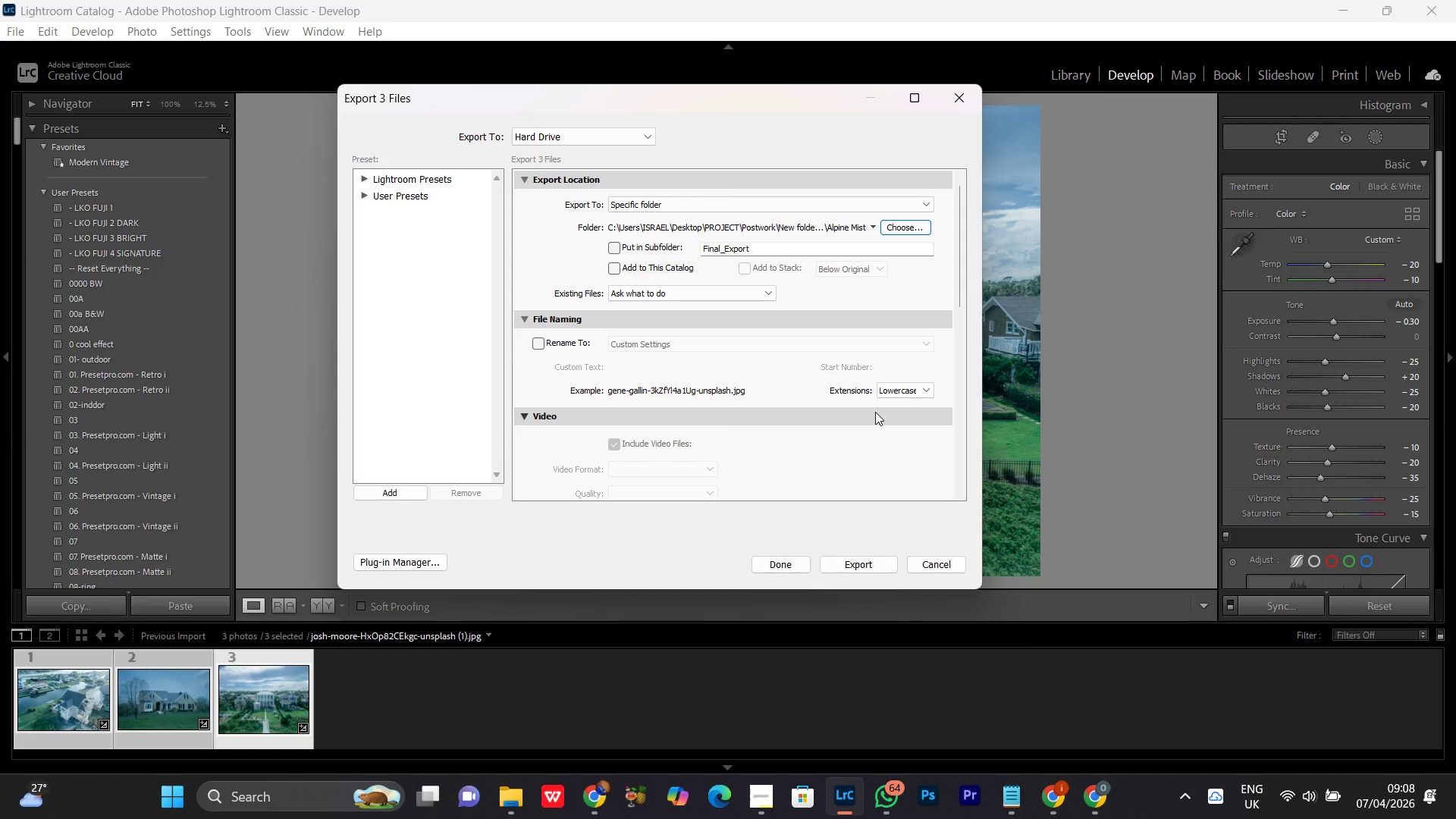 
wait(13.0)
 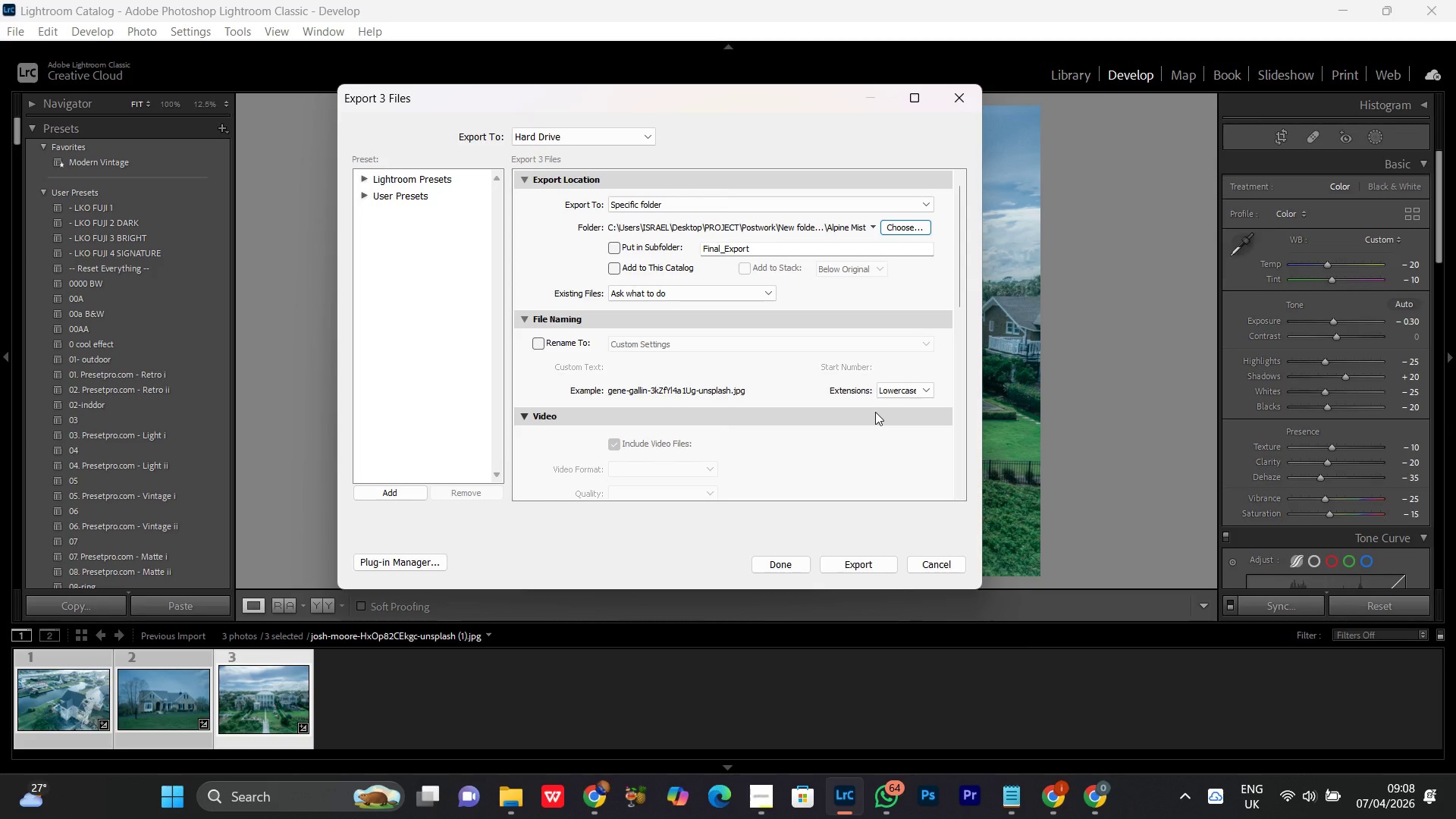 
left_click_drag(start_coordinate=[959, 253], to_coordinate=[992, 362])
 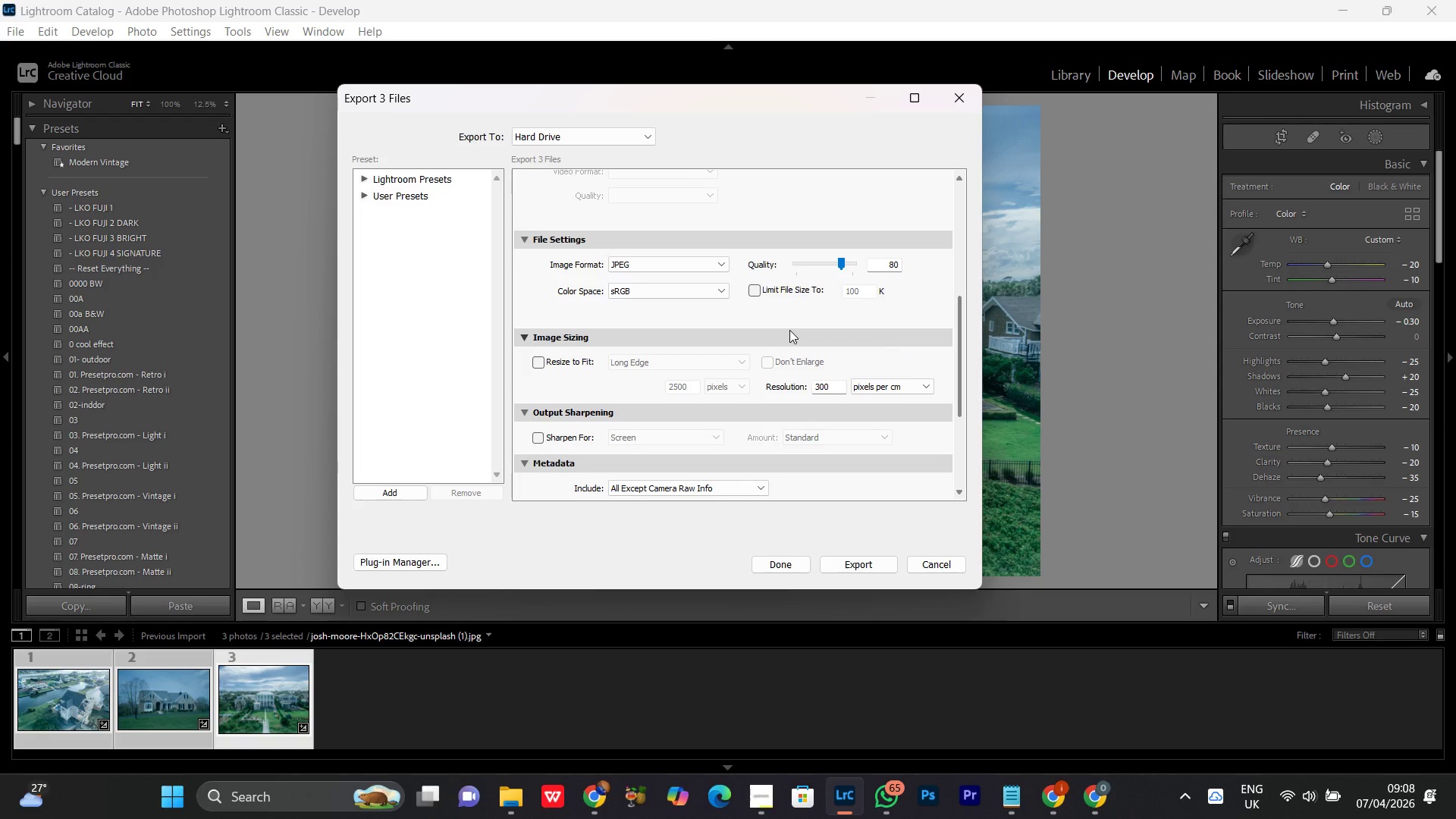 
scroll: coordinate [832, 452], scroll_direction: down, amount: 7.0
 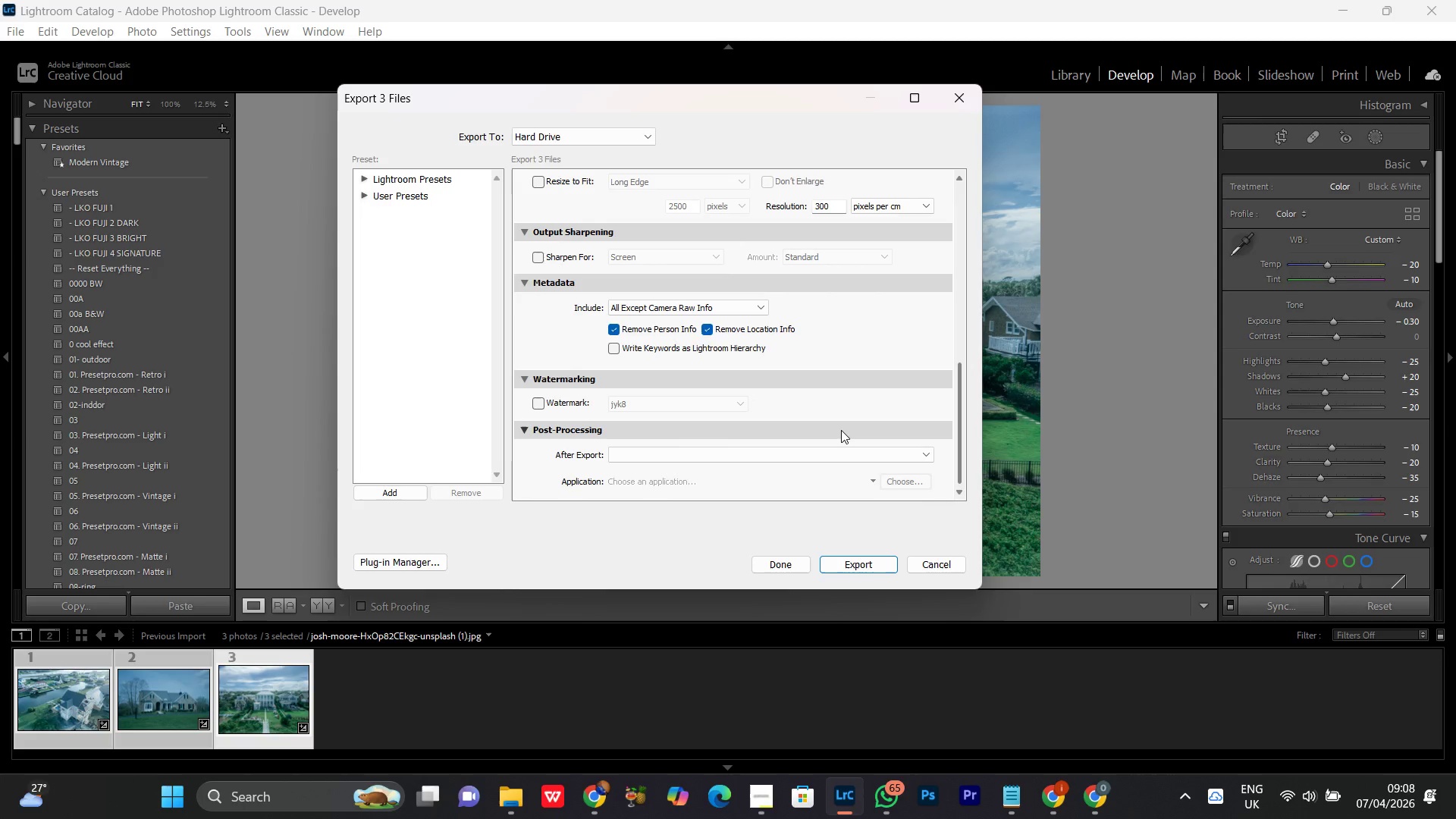 
wait(27.22)
 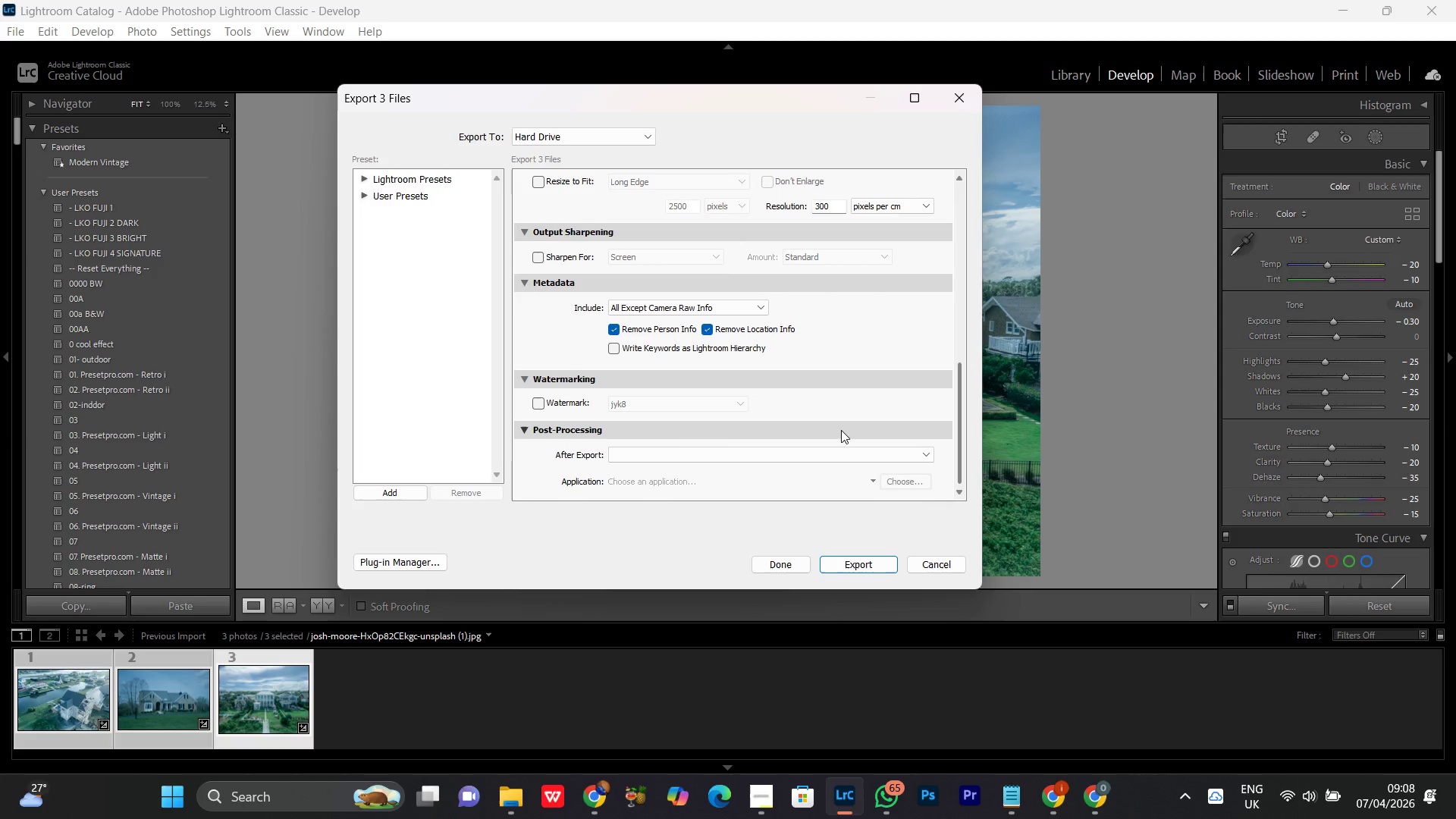 
mouse_move([718, 797])
 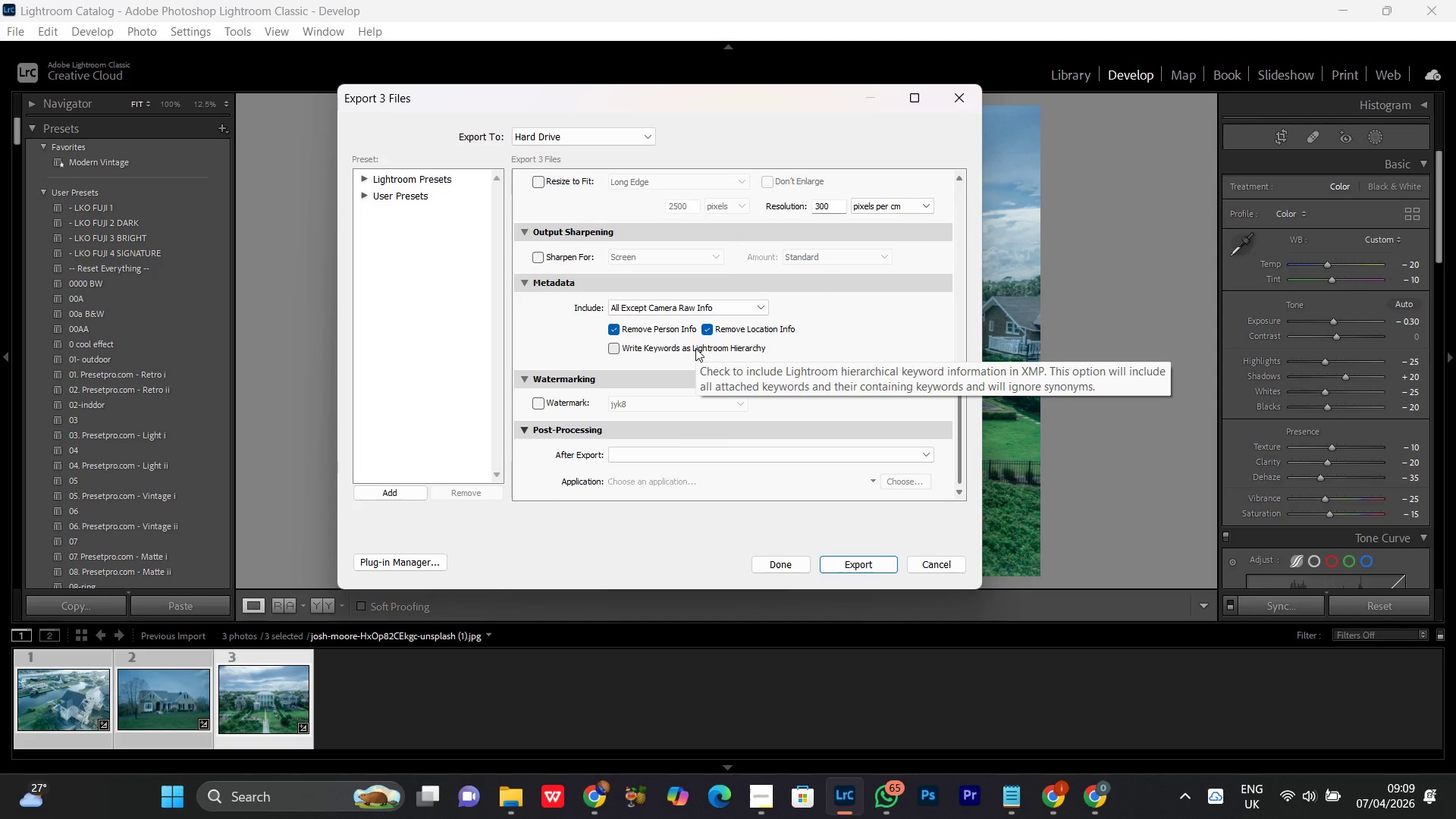 
wait(35.3)
 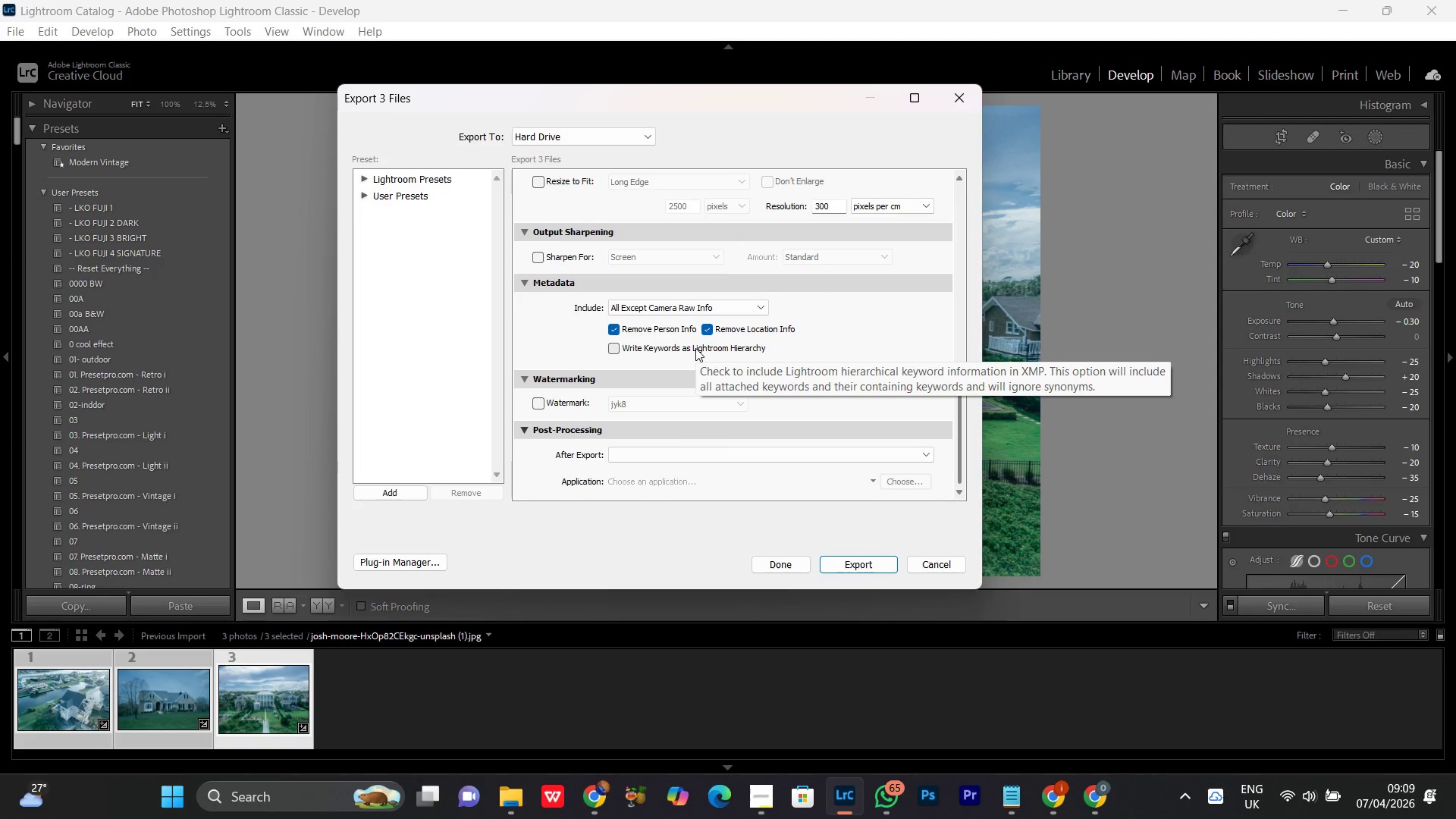 
scroll: coordinate [803, 378], scroll_direction: up, amount: 2.0
 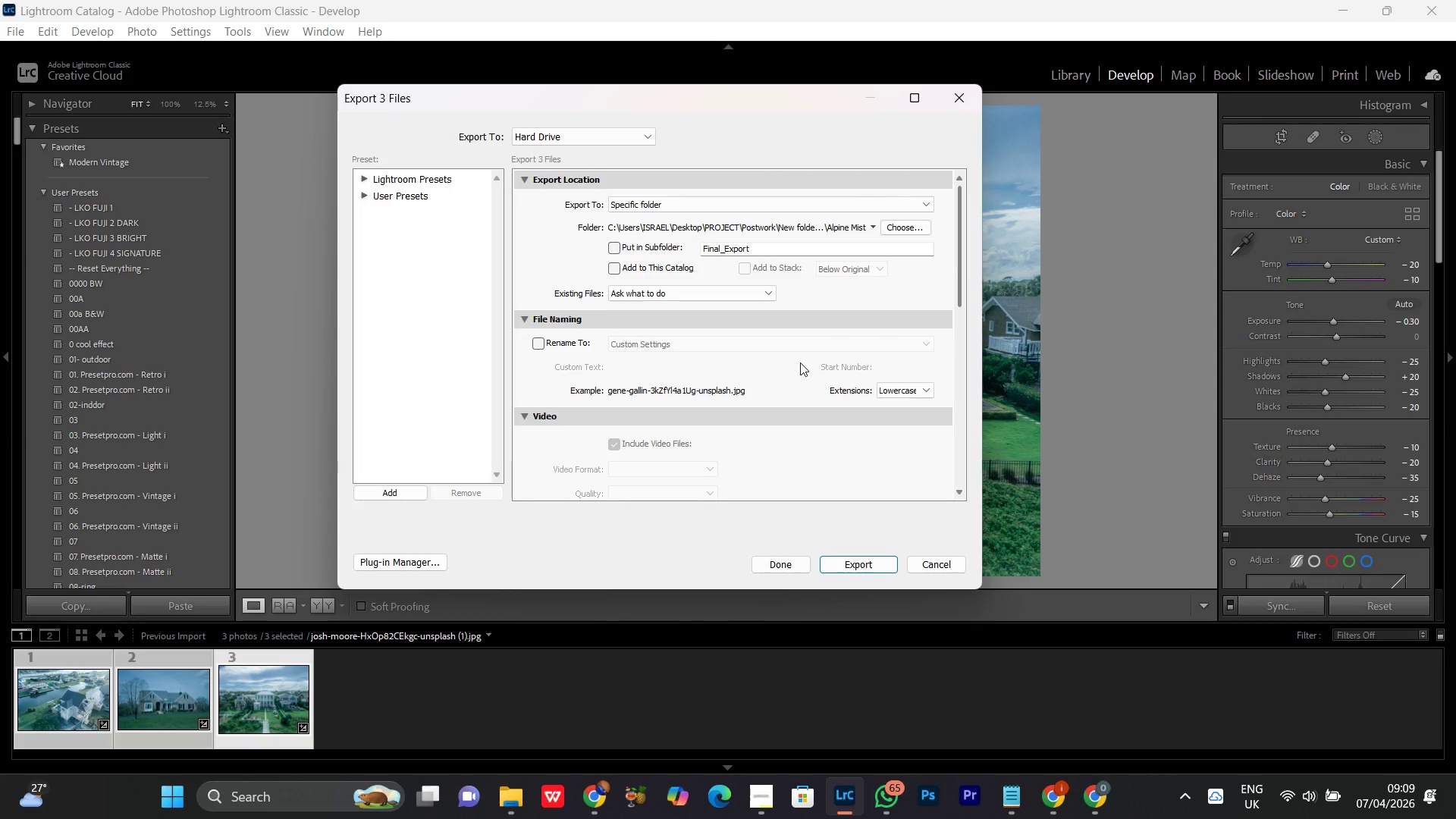 
scroll: coordinate [799, 362], scroll_direction: down, amount: 6.0
 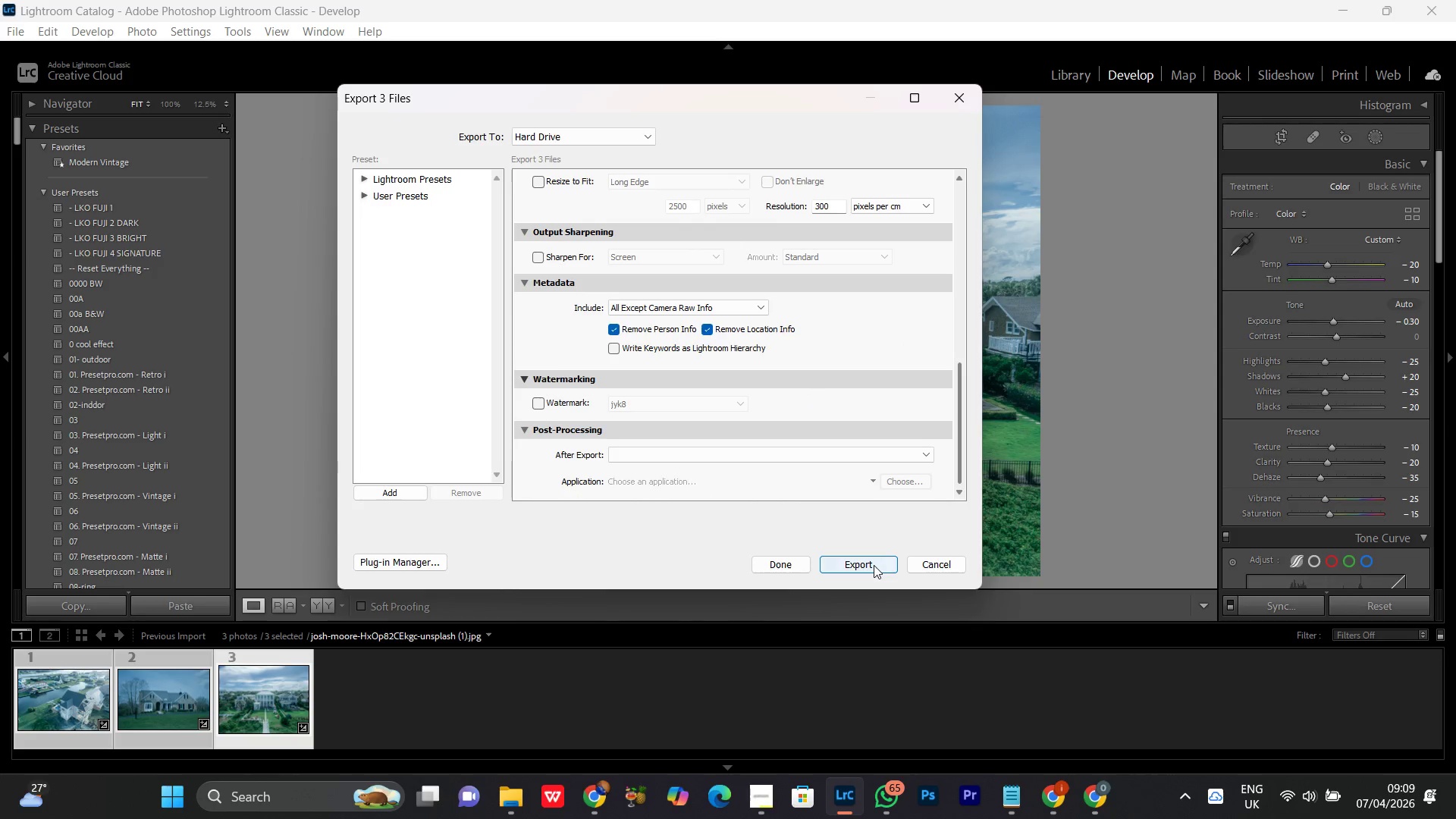 
left_click([874, 565])
 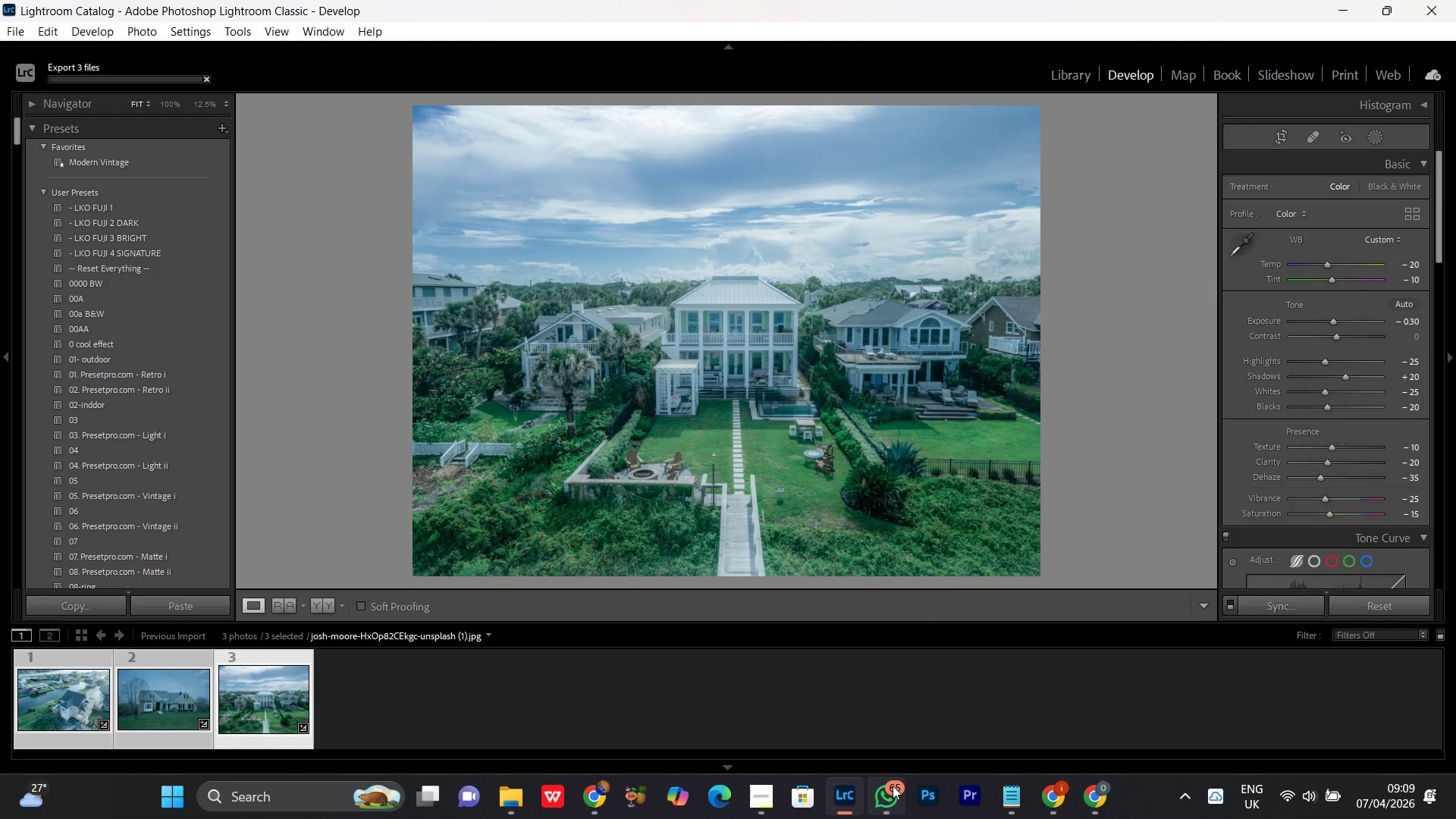 
left_click([892, 792])
 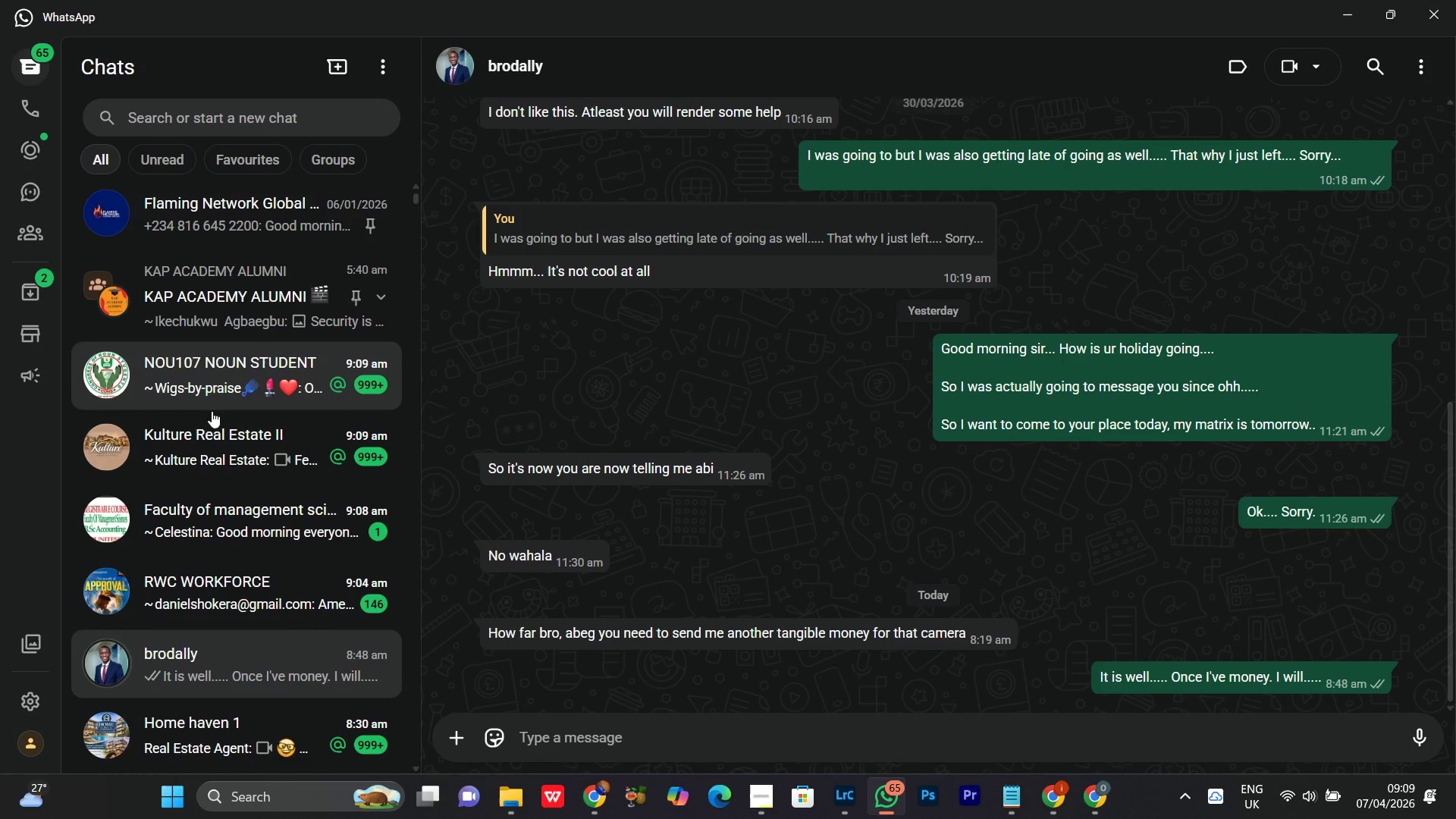 
scroll: coordinate [207, 408], scroll_direction: up, amount: 7.0
 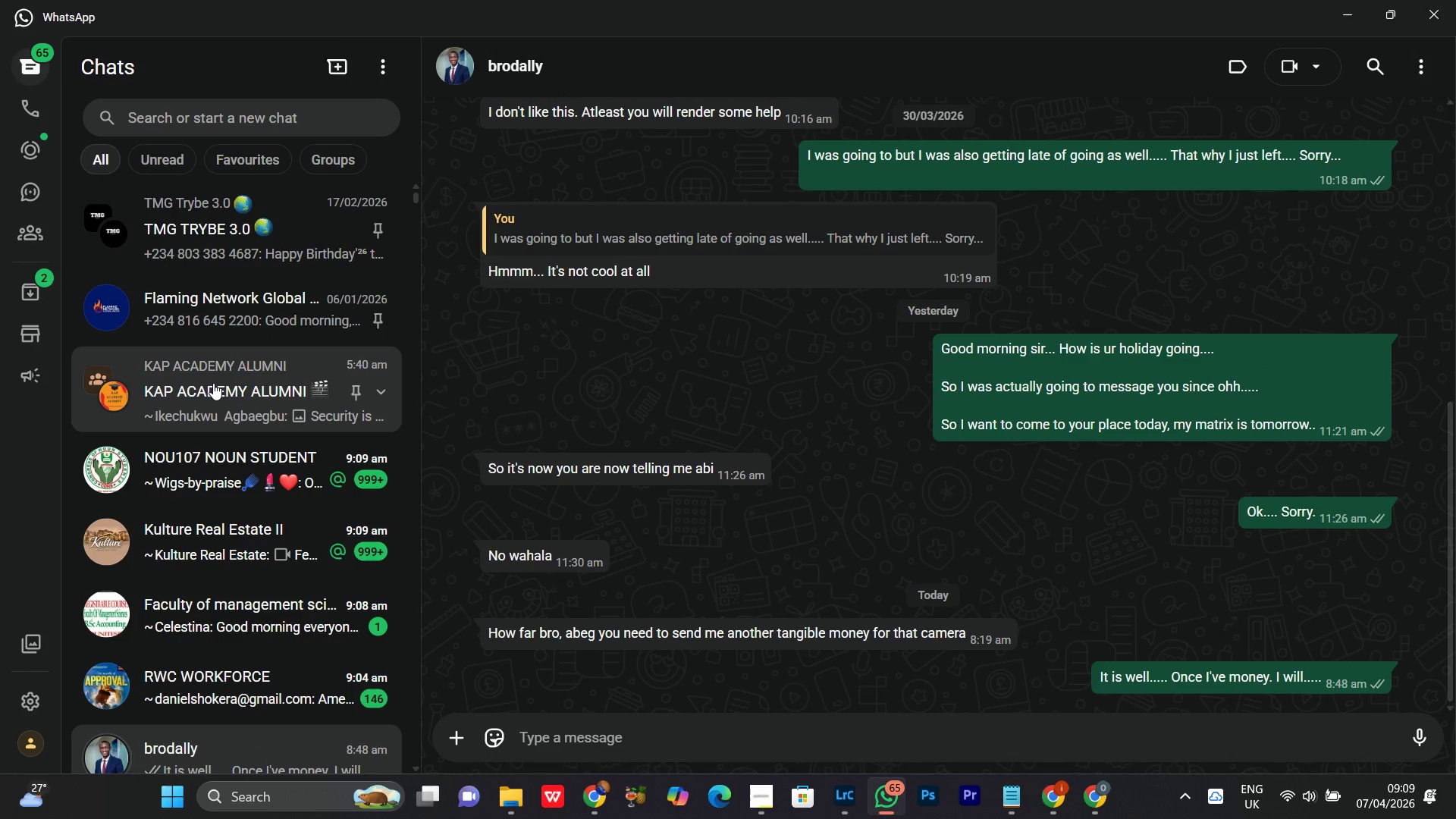 
left_click([213, 383])
 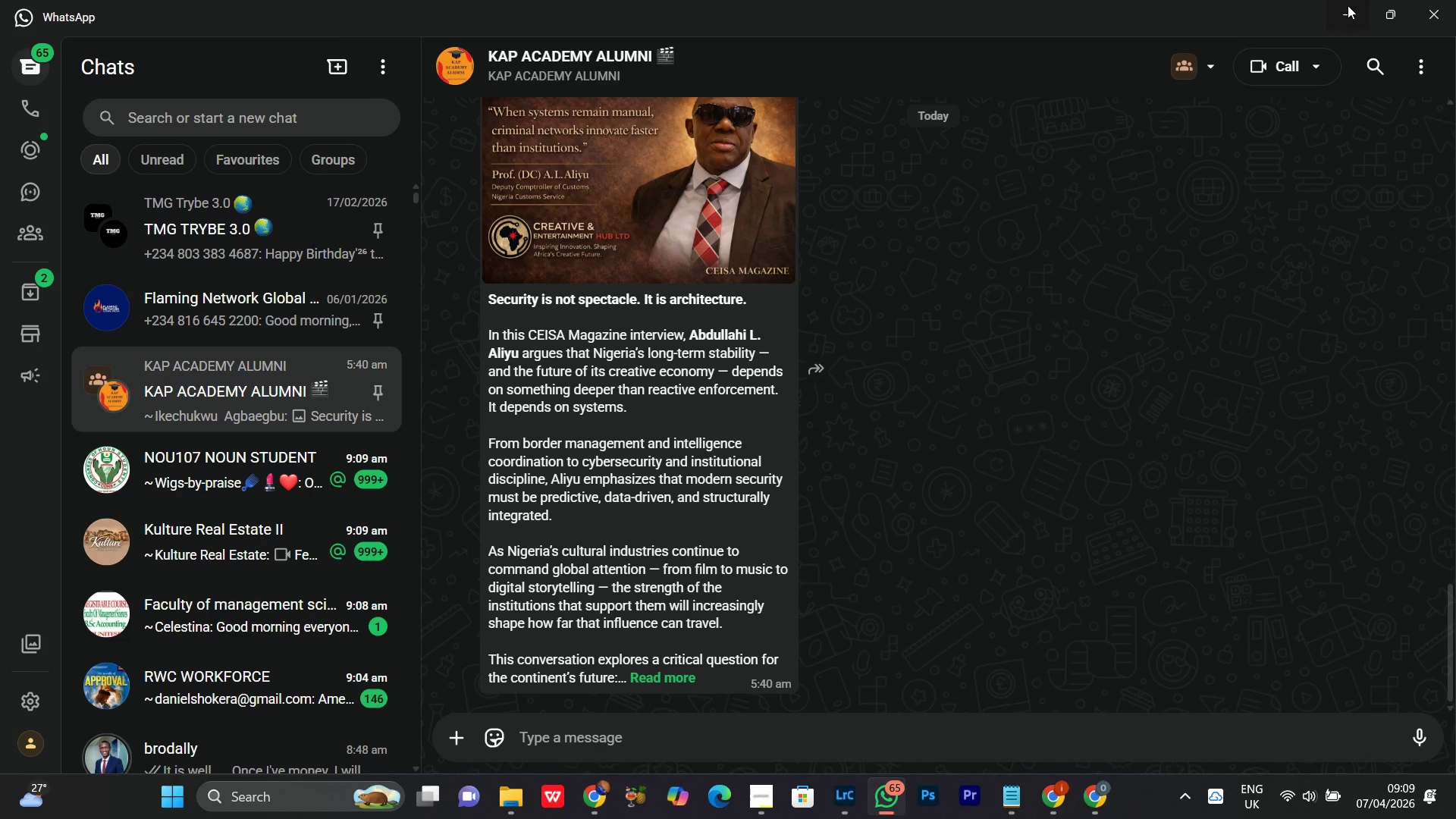 
left_click([1348, 5])
 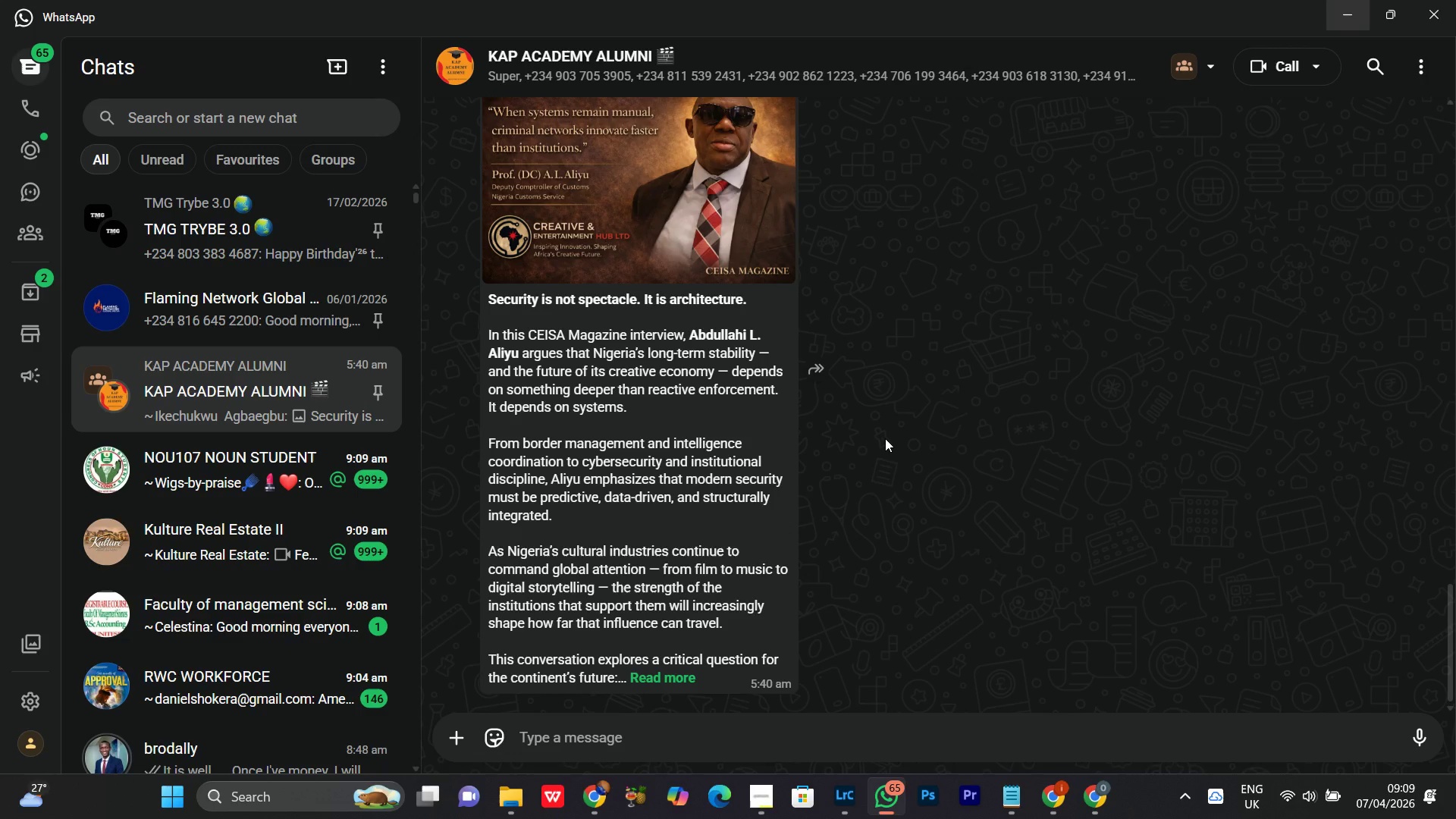 
wait(9.33)
 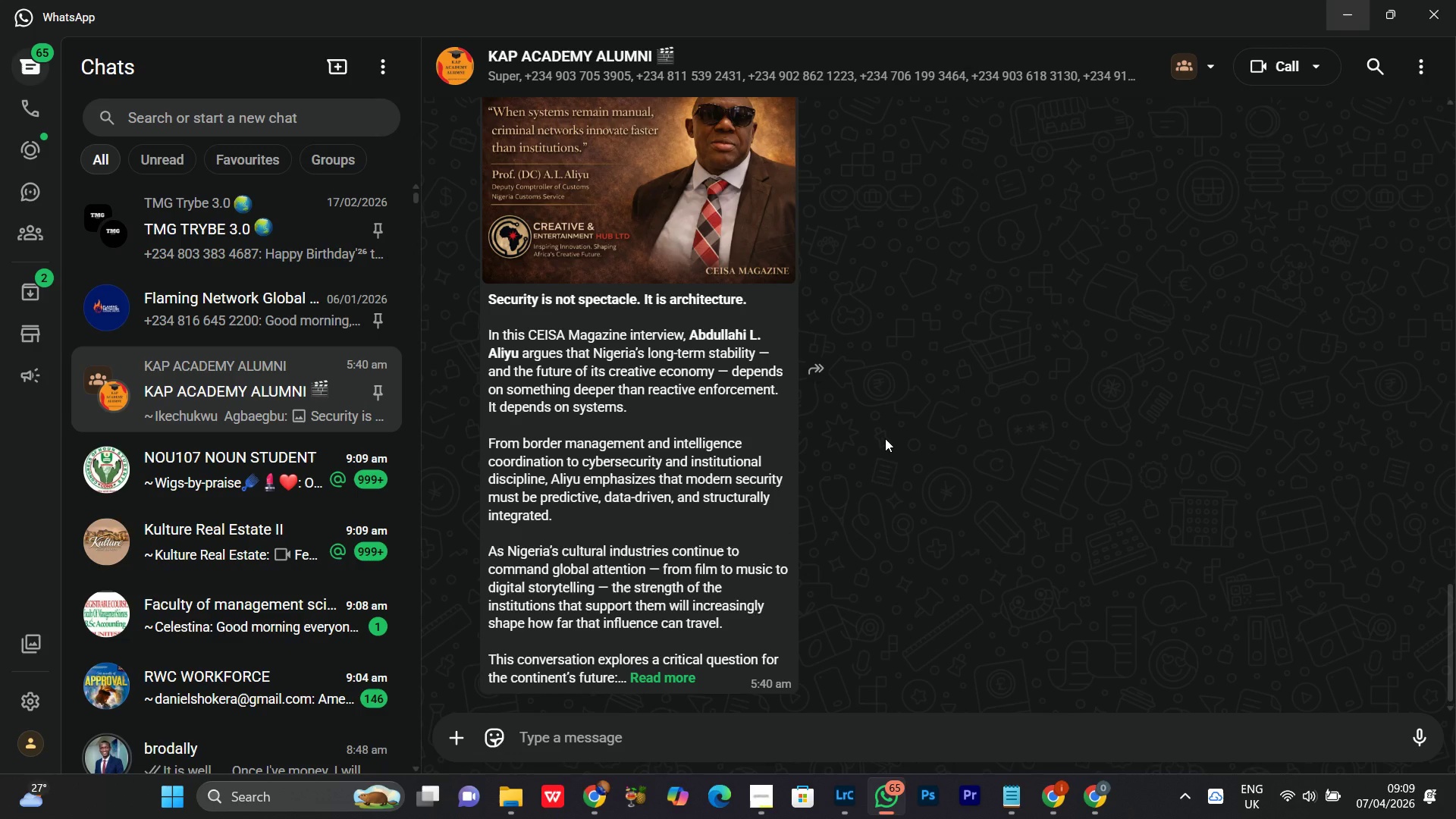 
left_click([764, 800])
 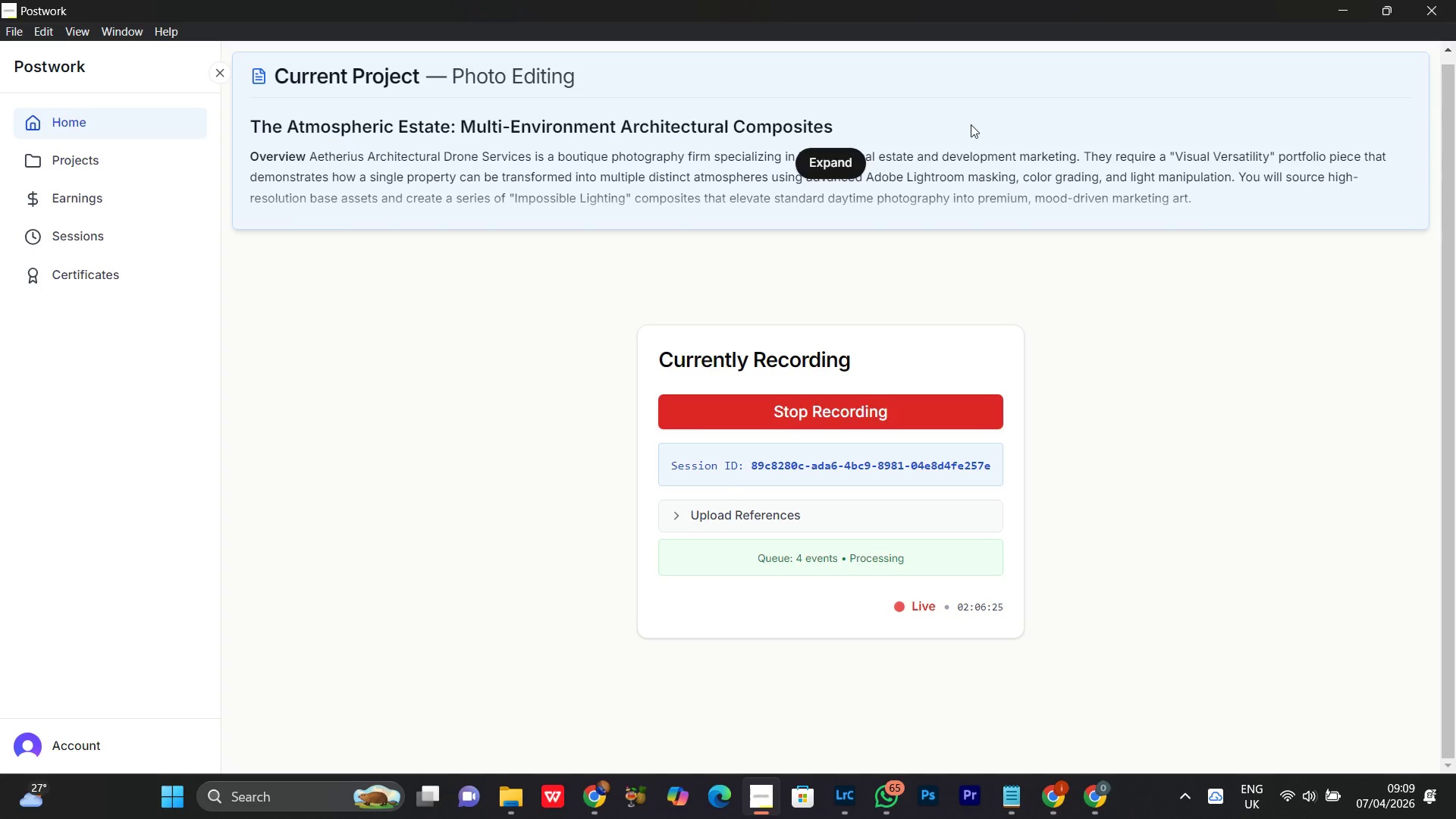 
left_click([1348, 2])
 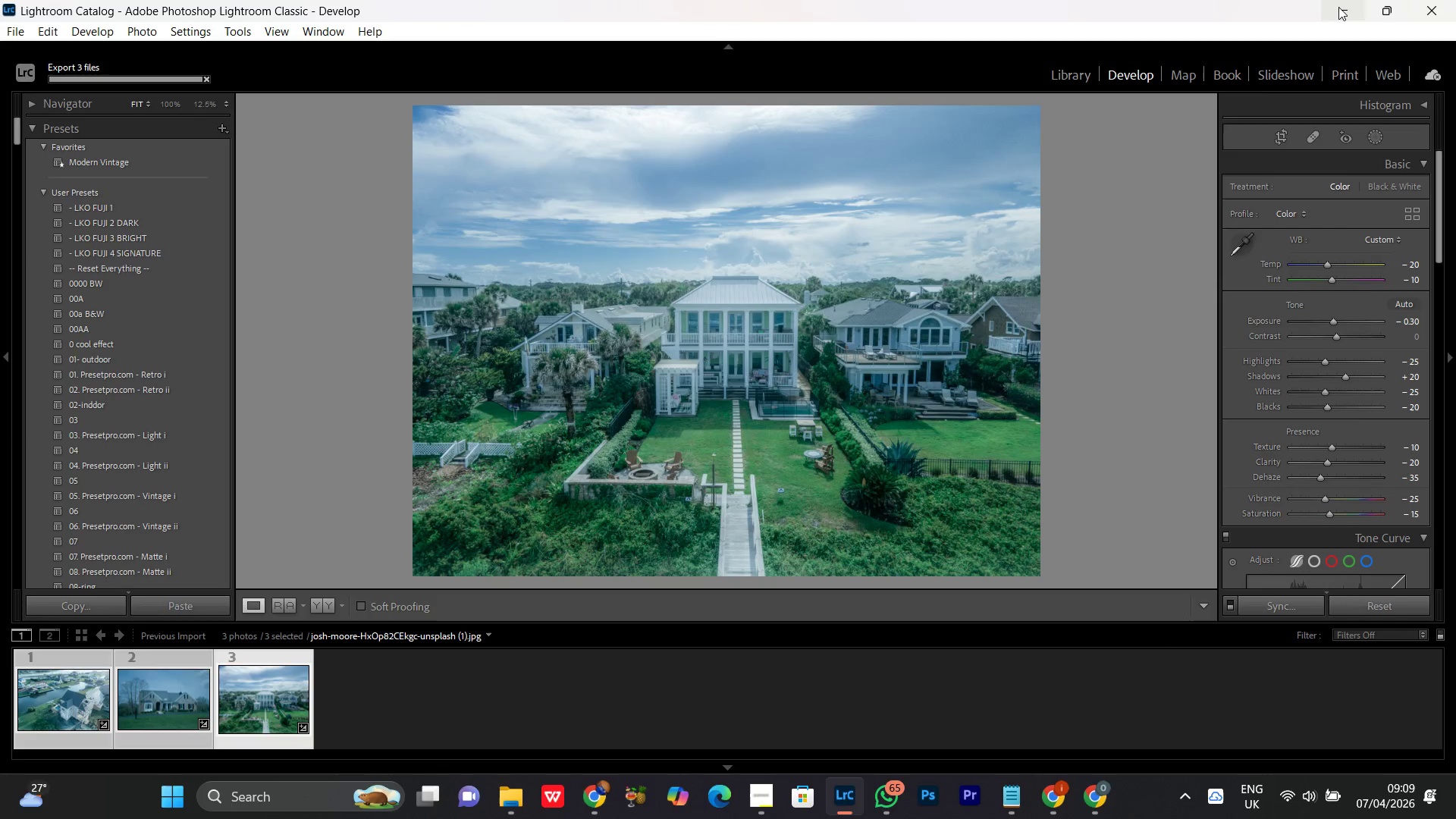 
left_click([1338, 7])
 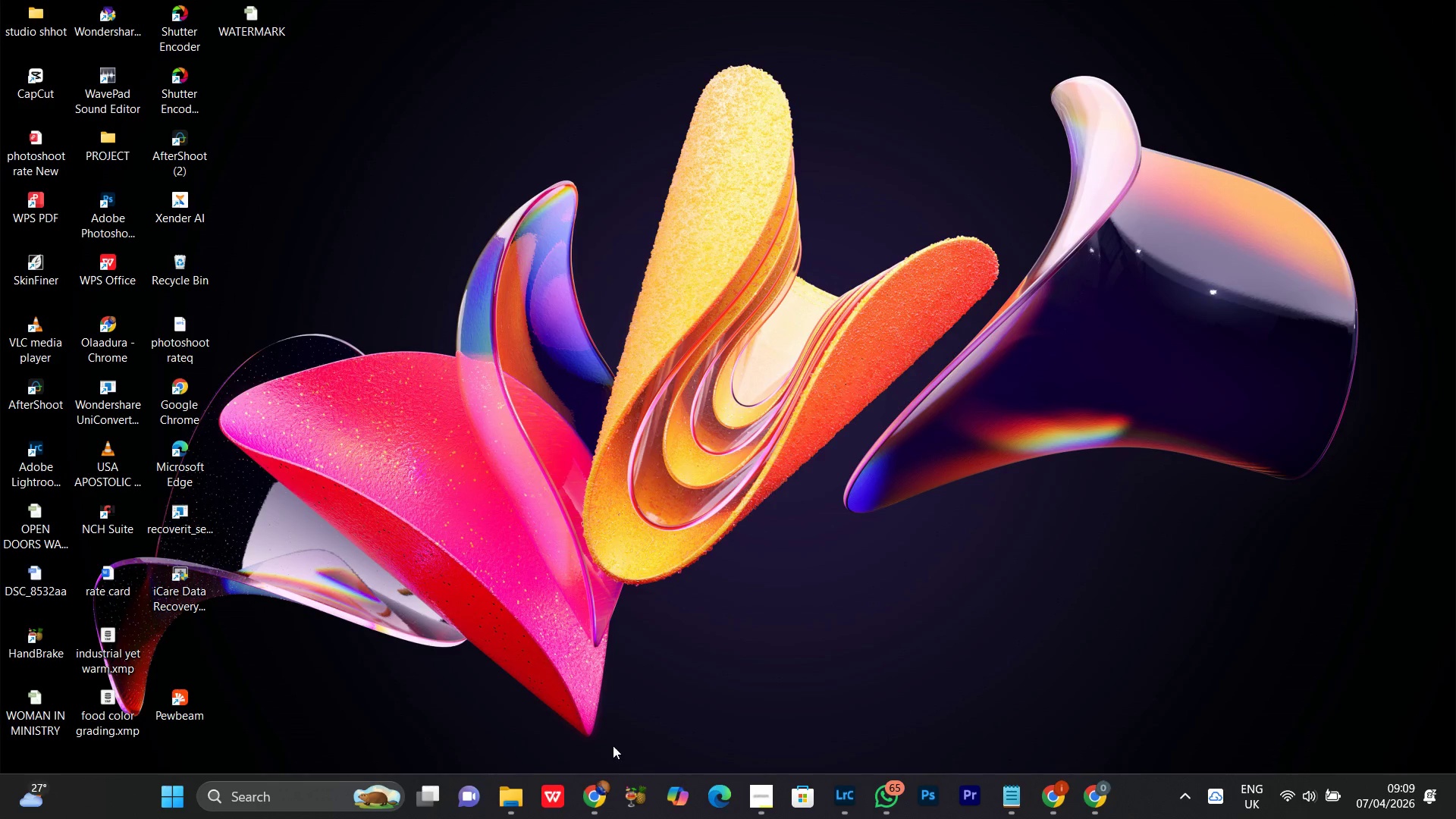 
left_click([595, 800])
 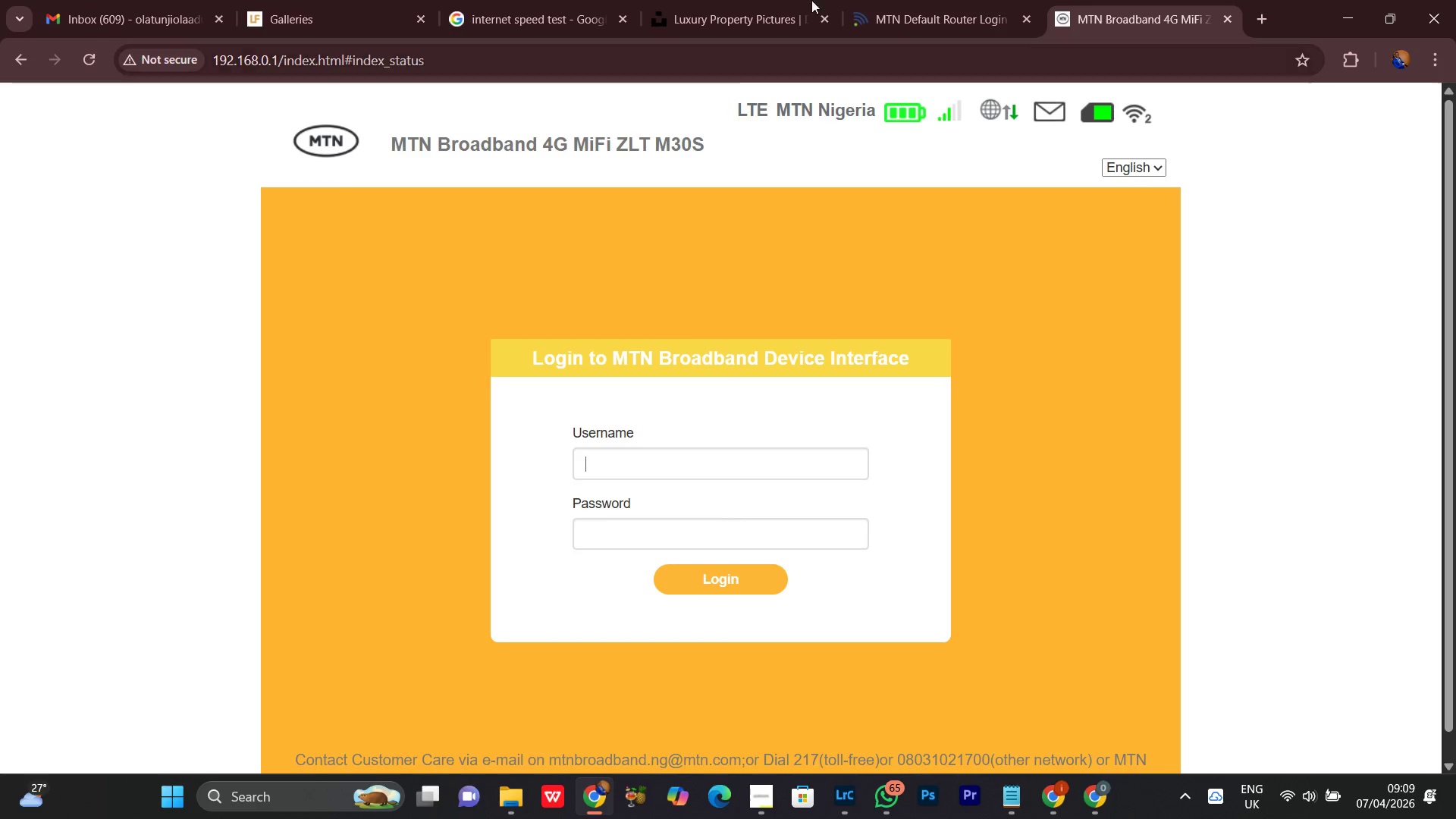 
left_click([958, 0])
 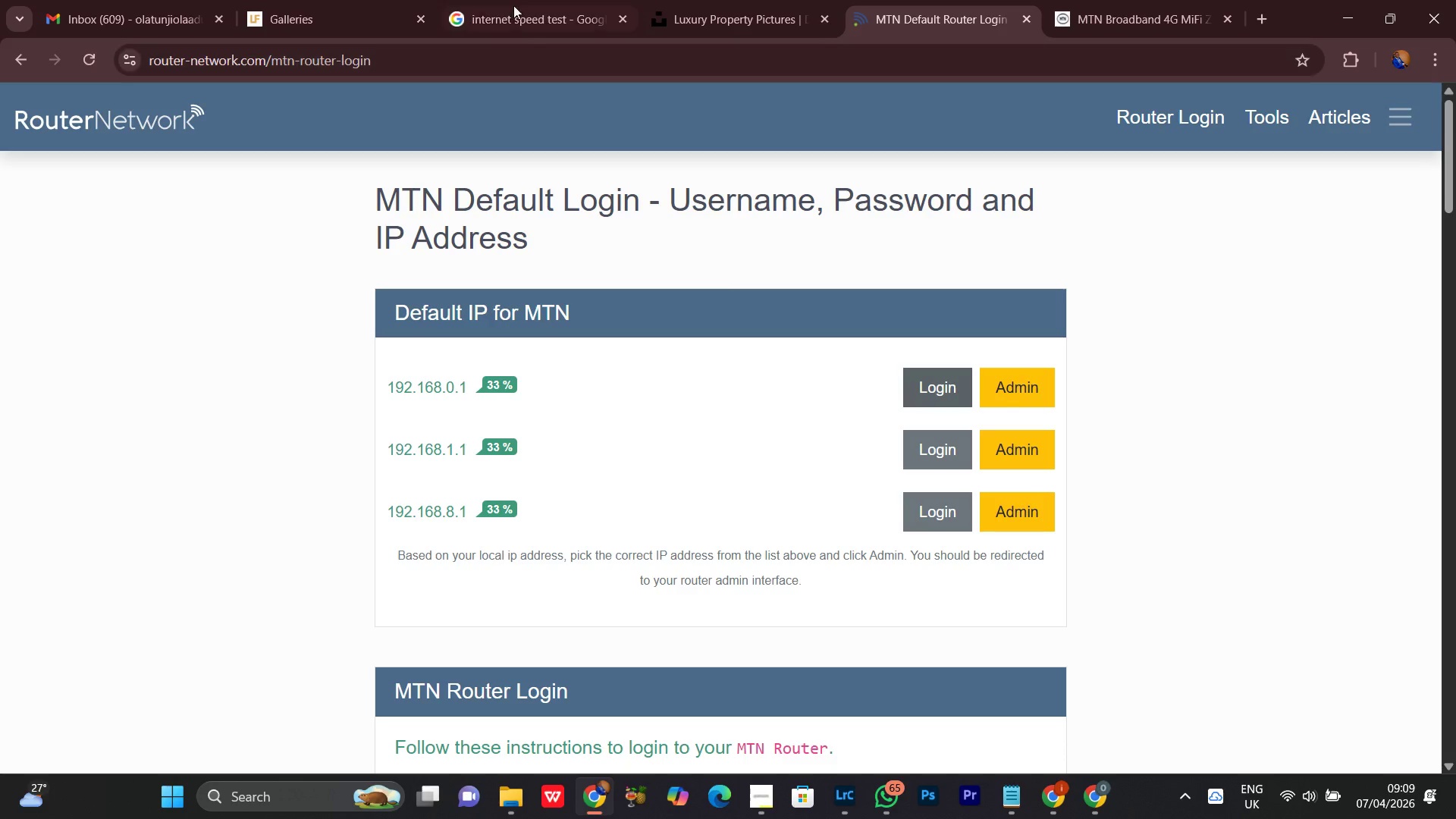 
left_click([514, 0])
 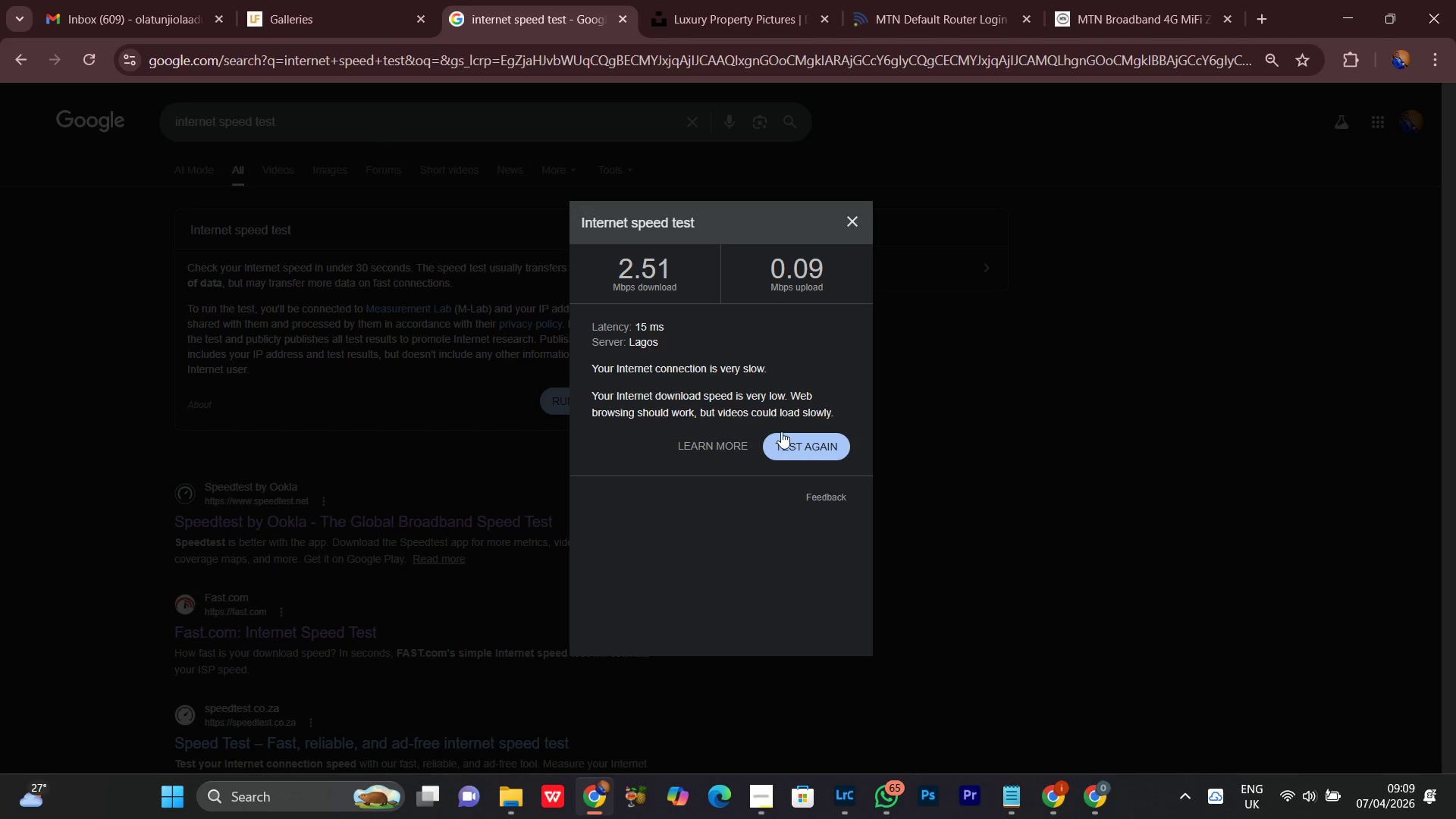 
left_click([781, 431])
 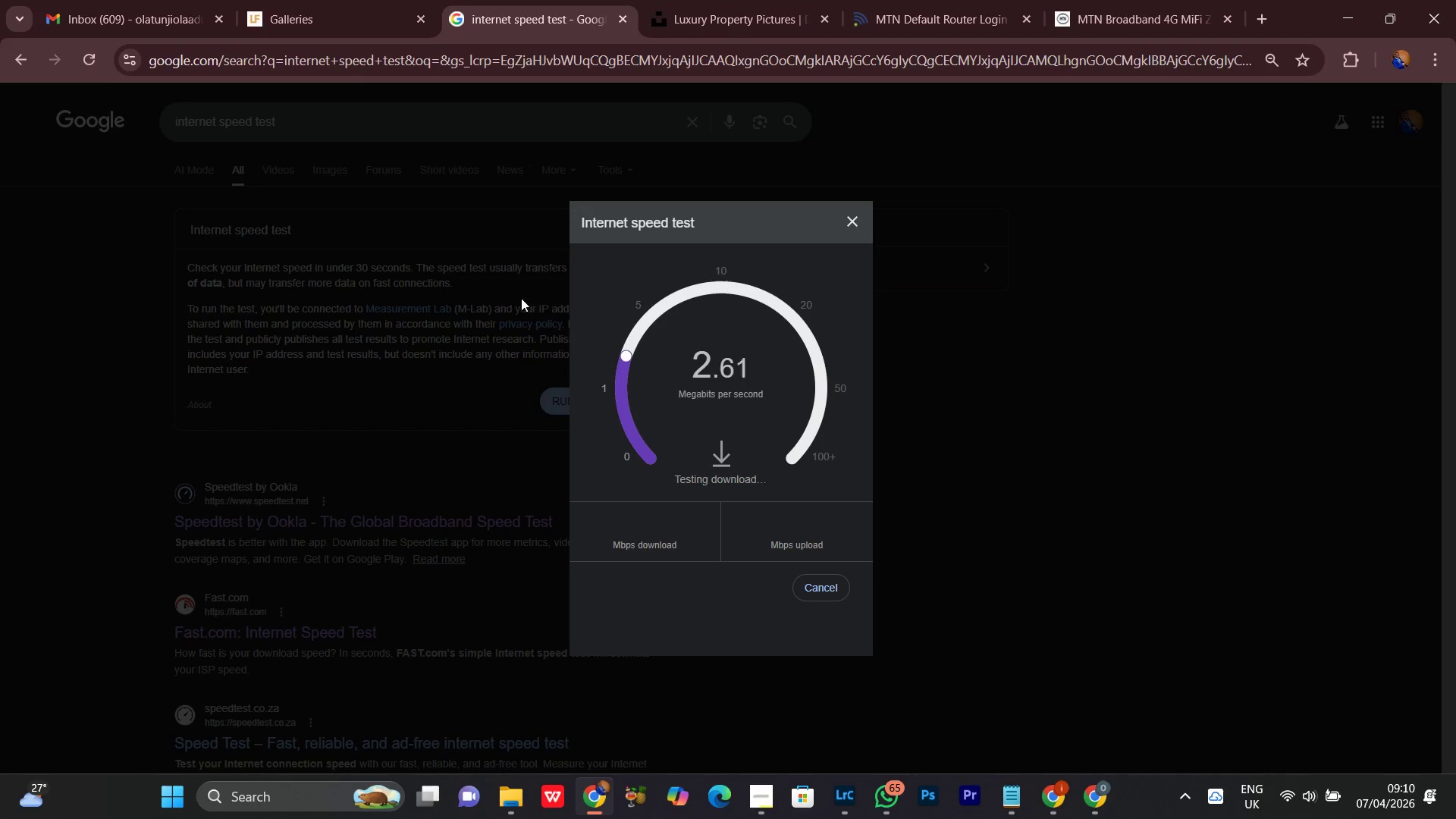 
wait(6.34)
 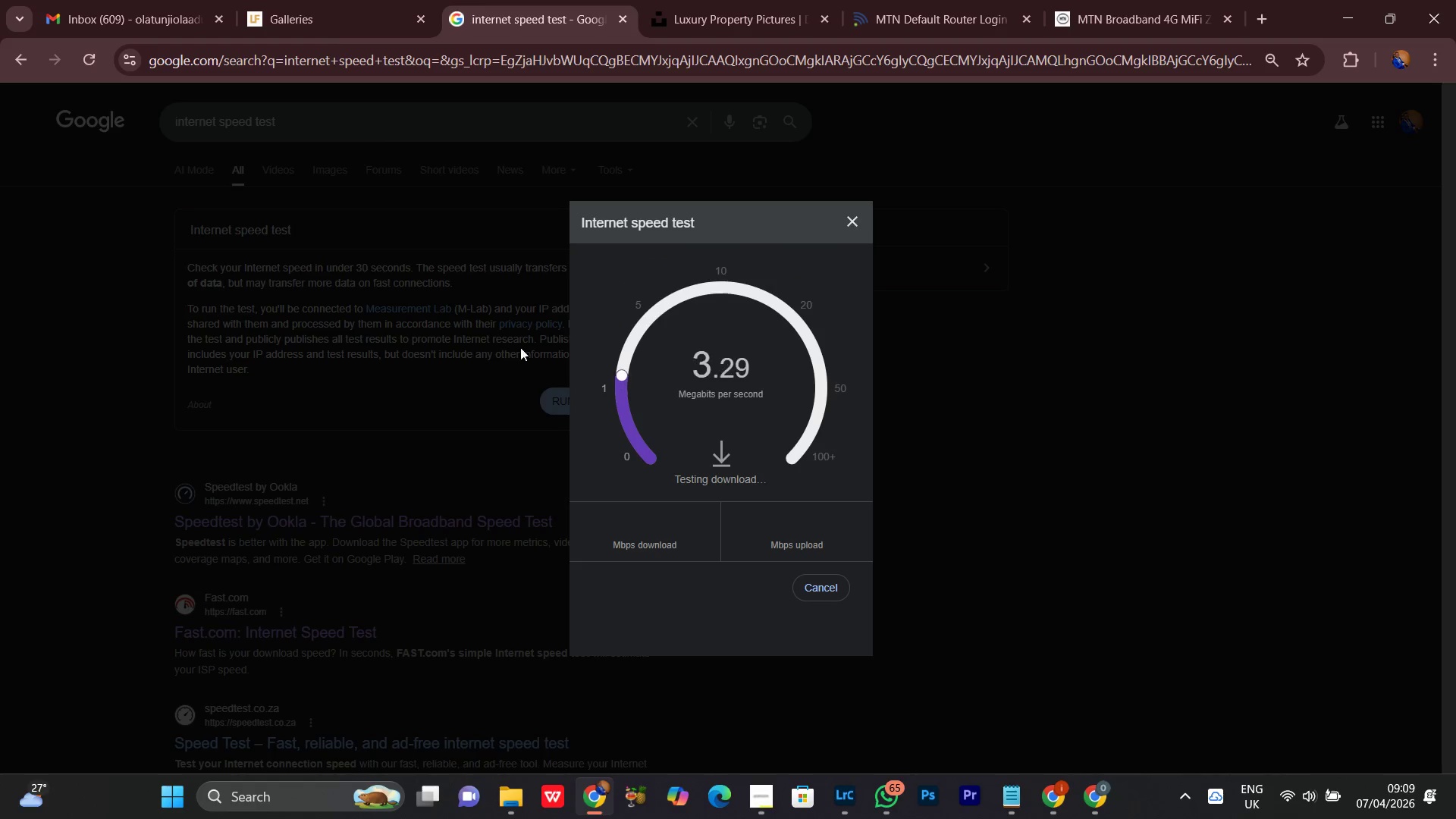 
left_click([334, 0])
 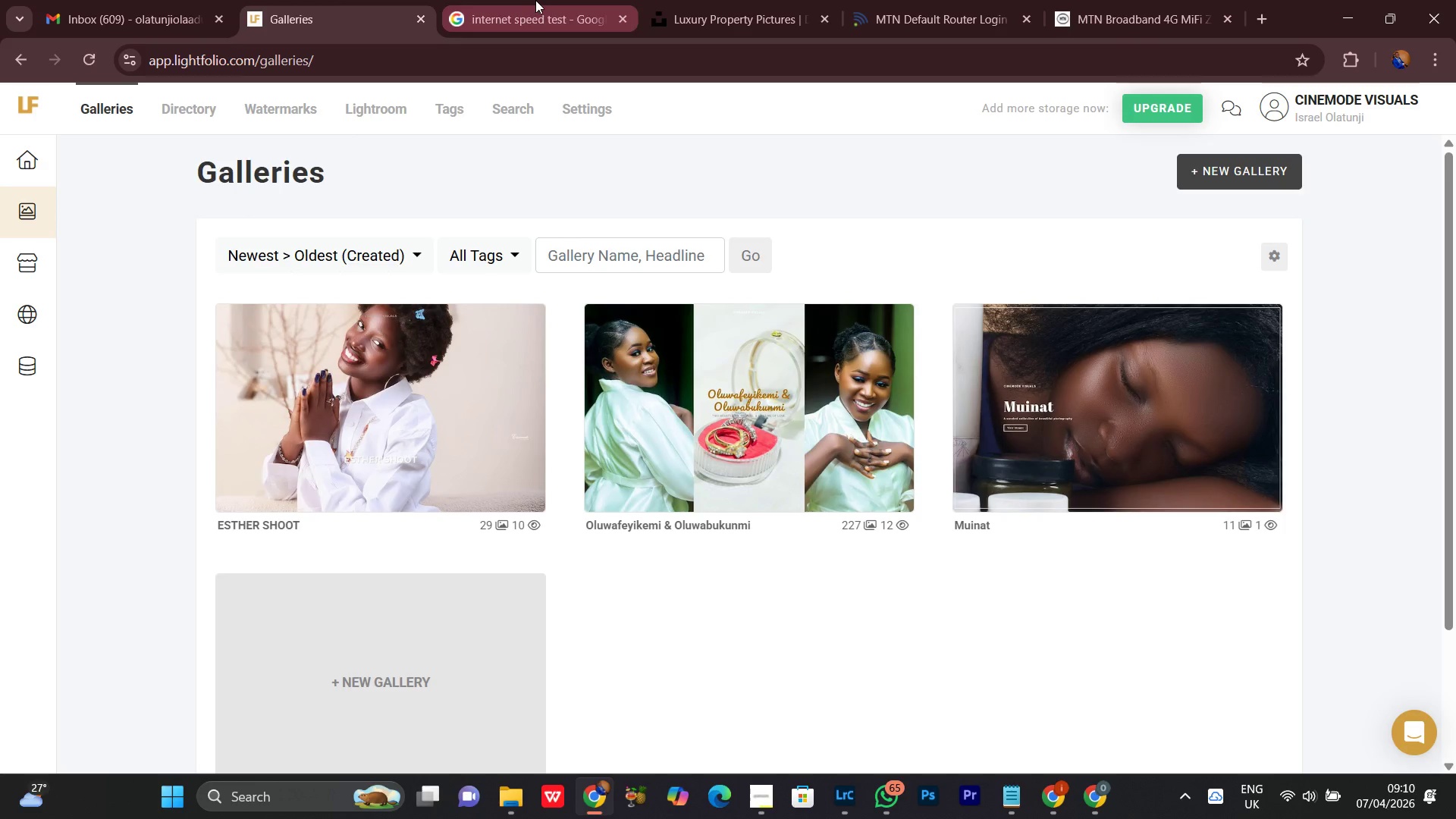 
left_click([535, 0])
 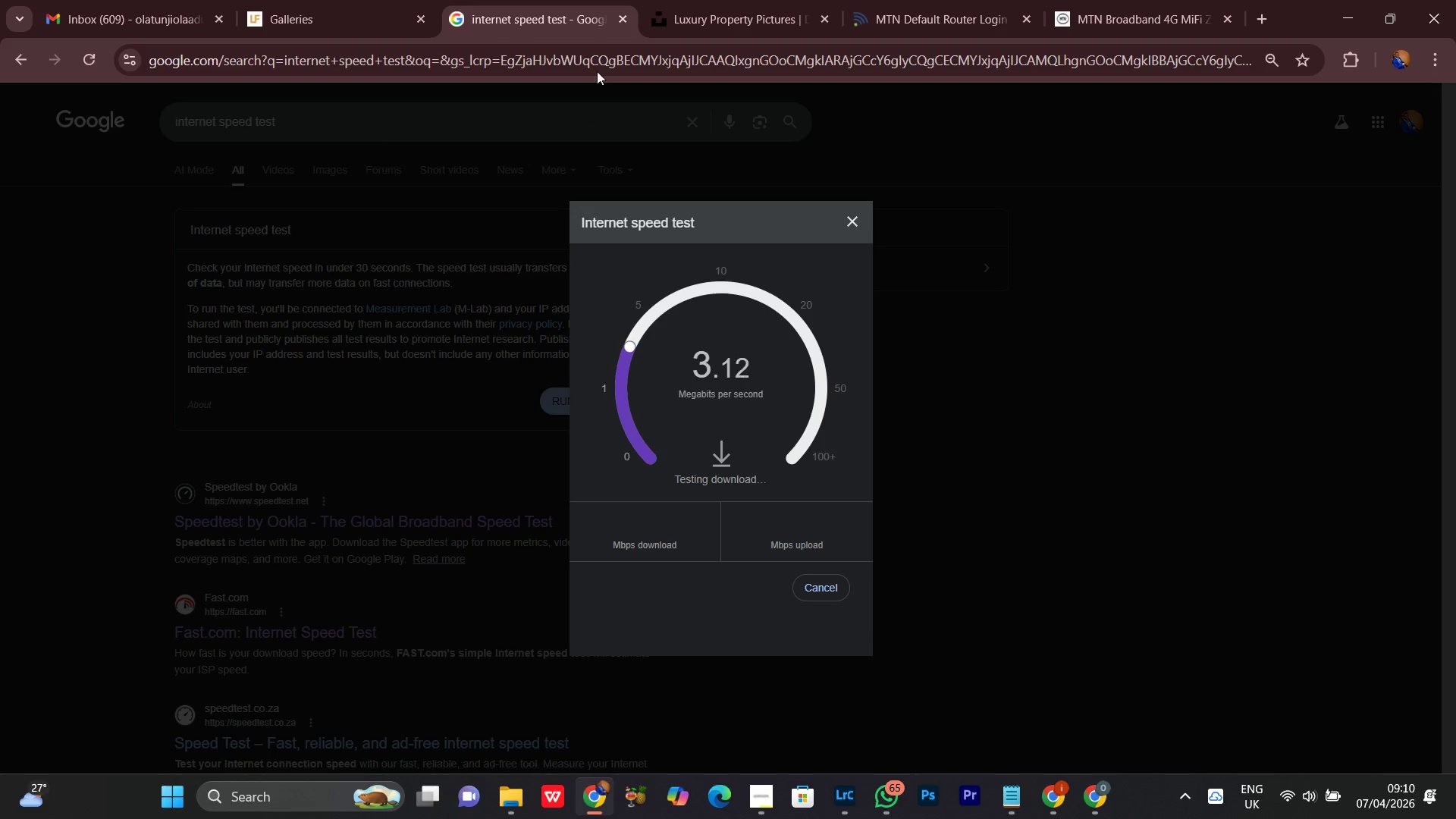 
left_click([710, 0])
 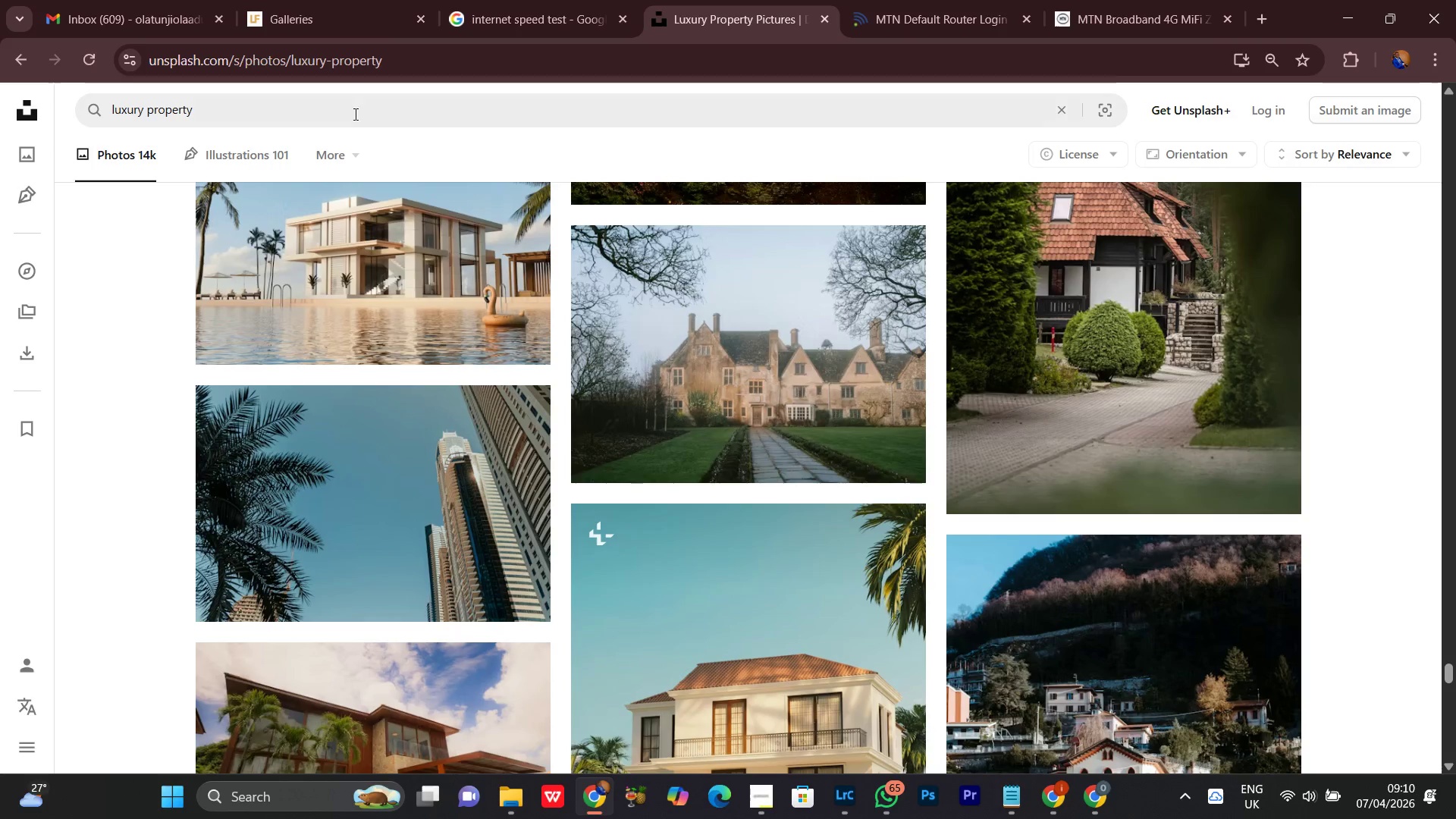 
left_click([525, 0])
 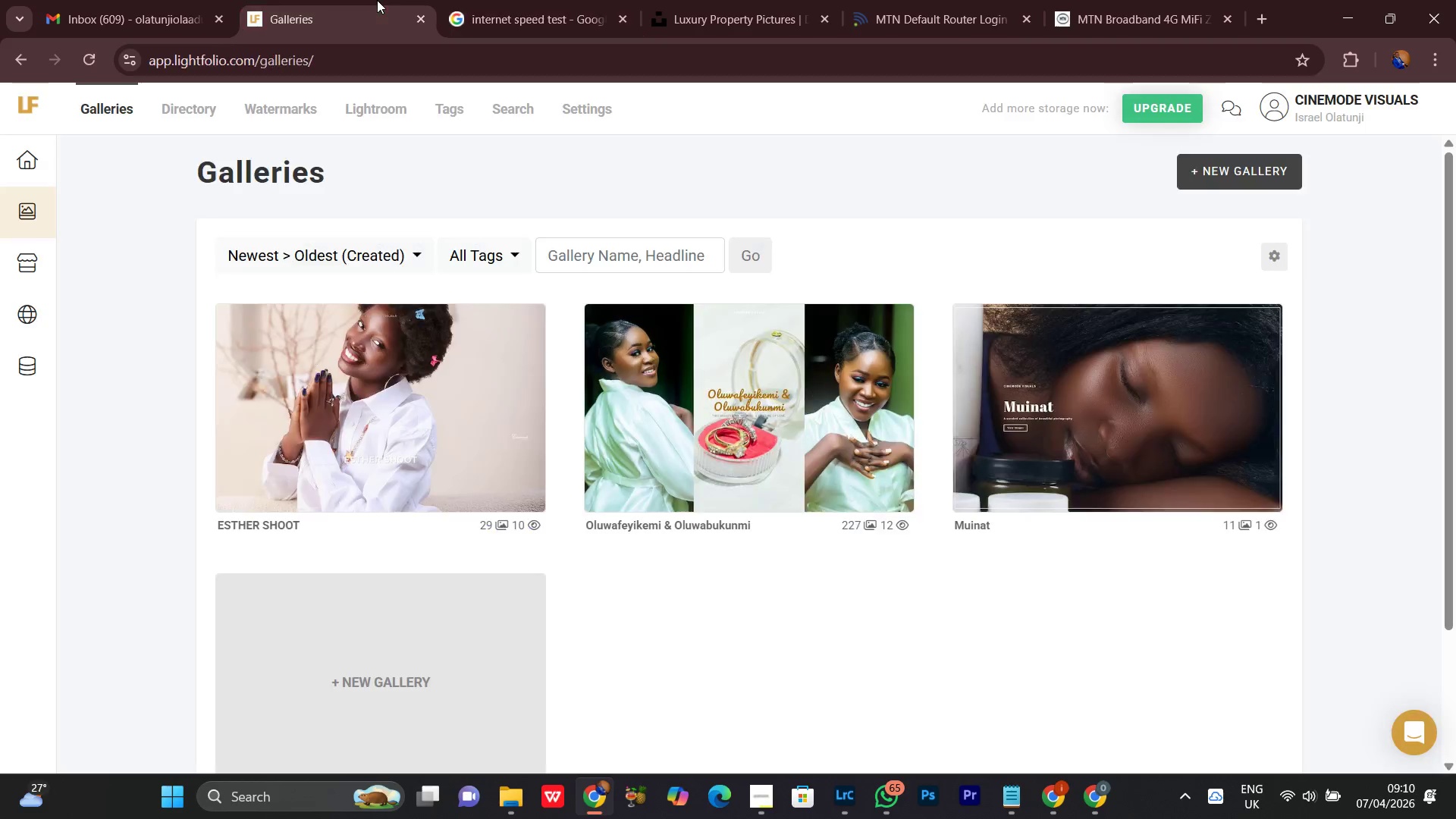 
double_click([697, 0])
 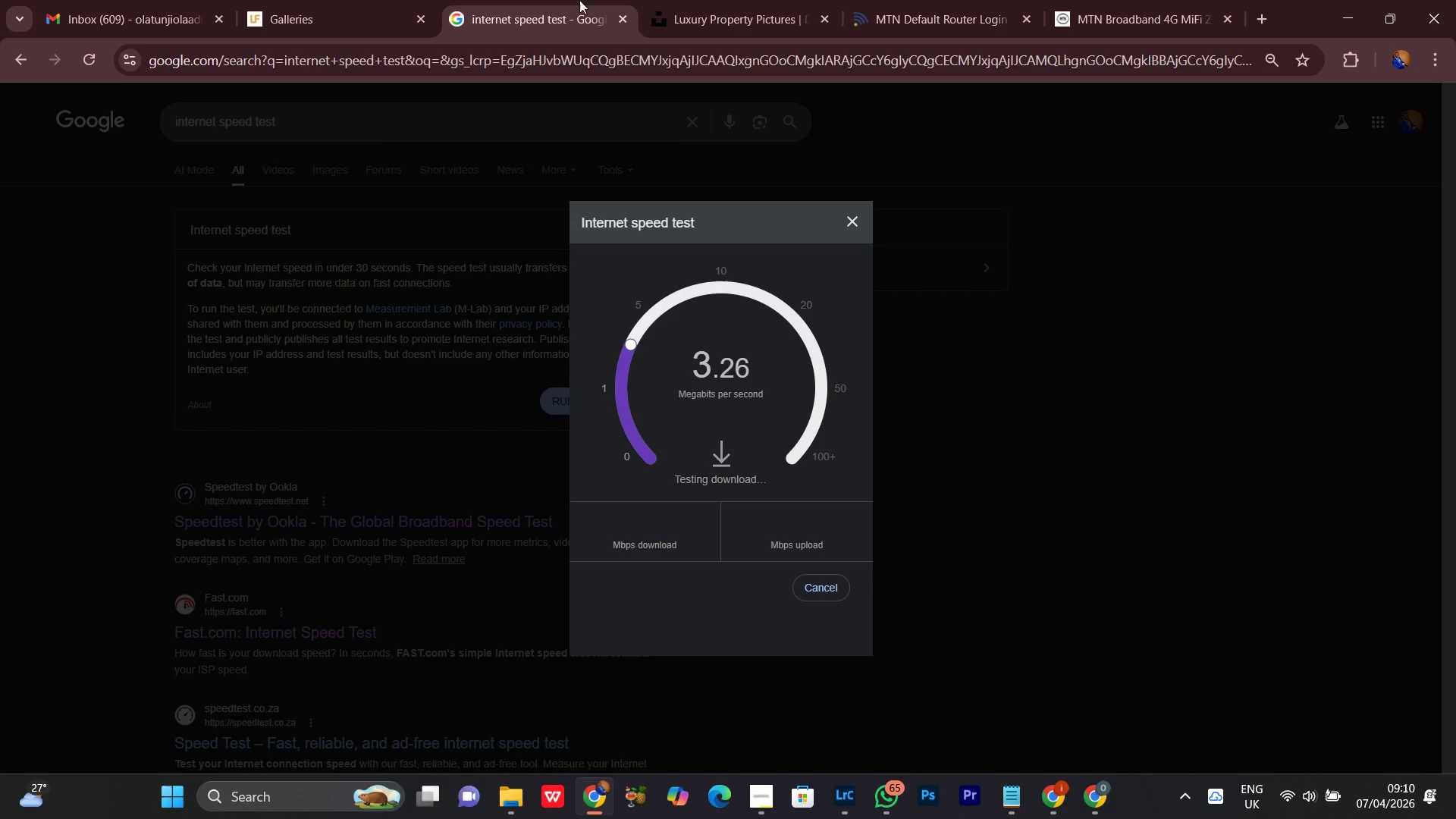 
double_click([697, 0])
 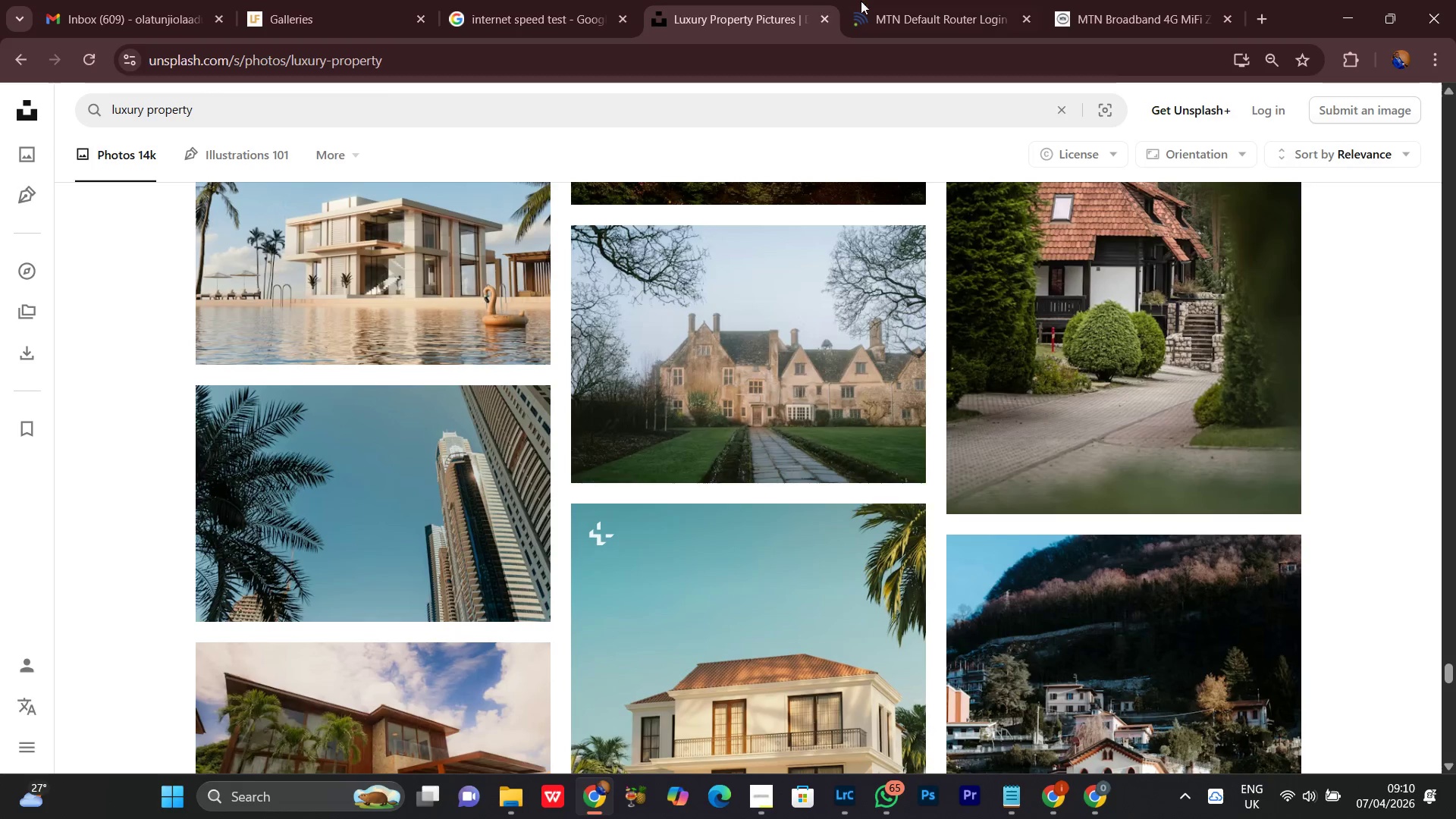 
left_click([874, 0])
 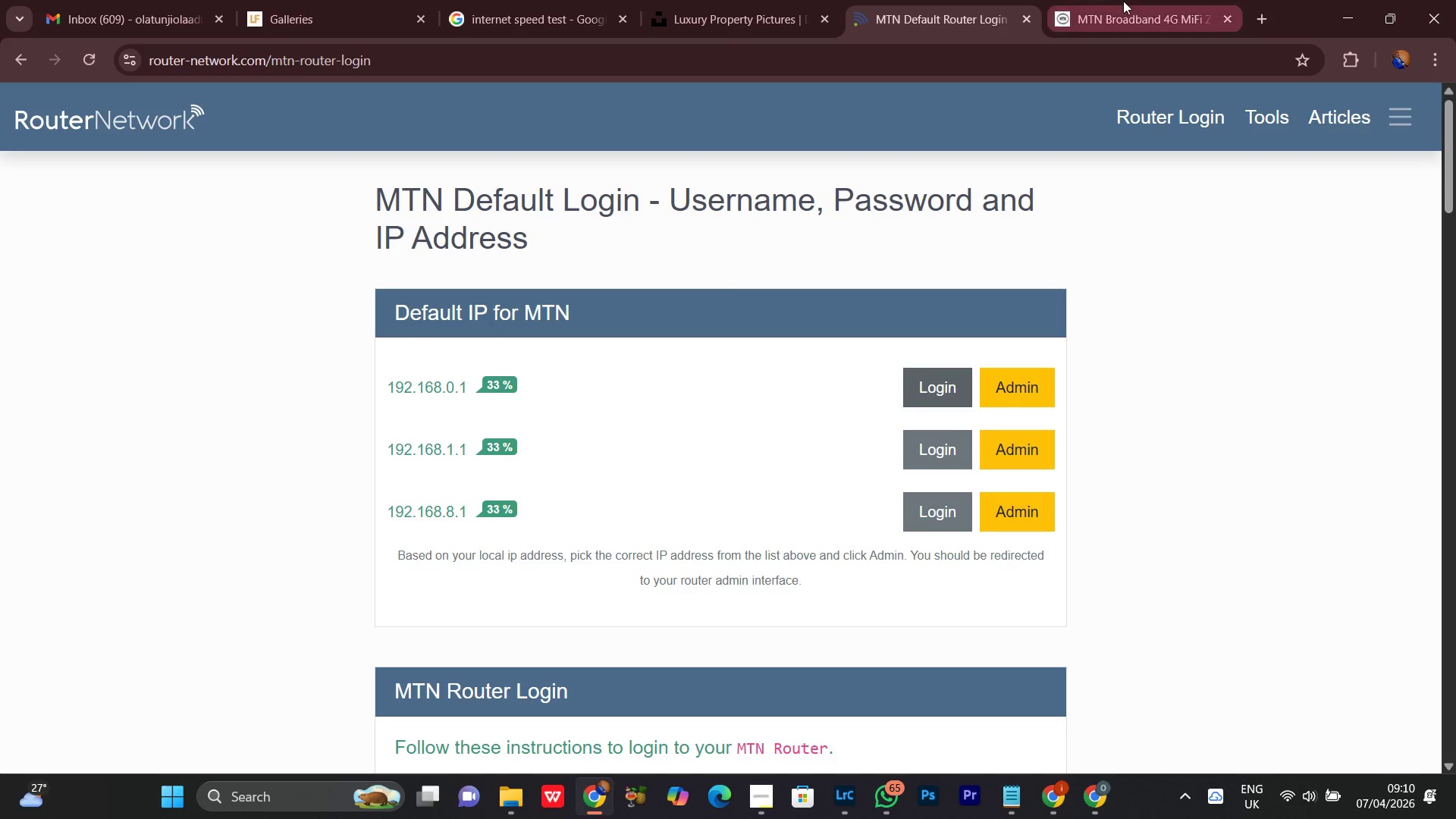 
left_click([1125, 1])
 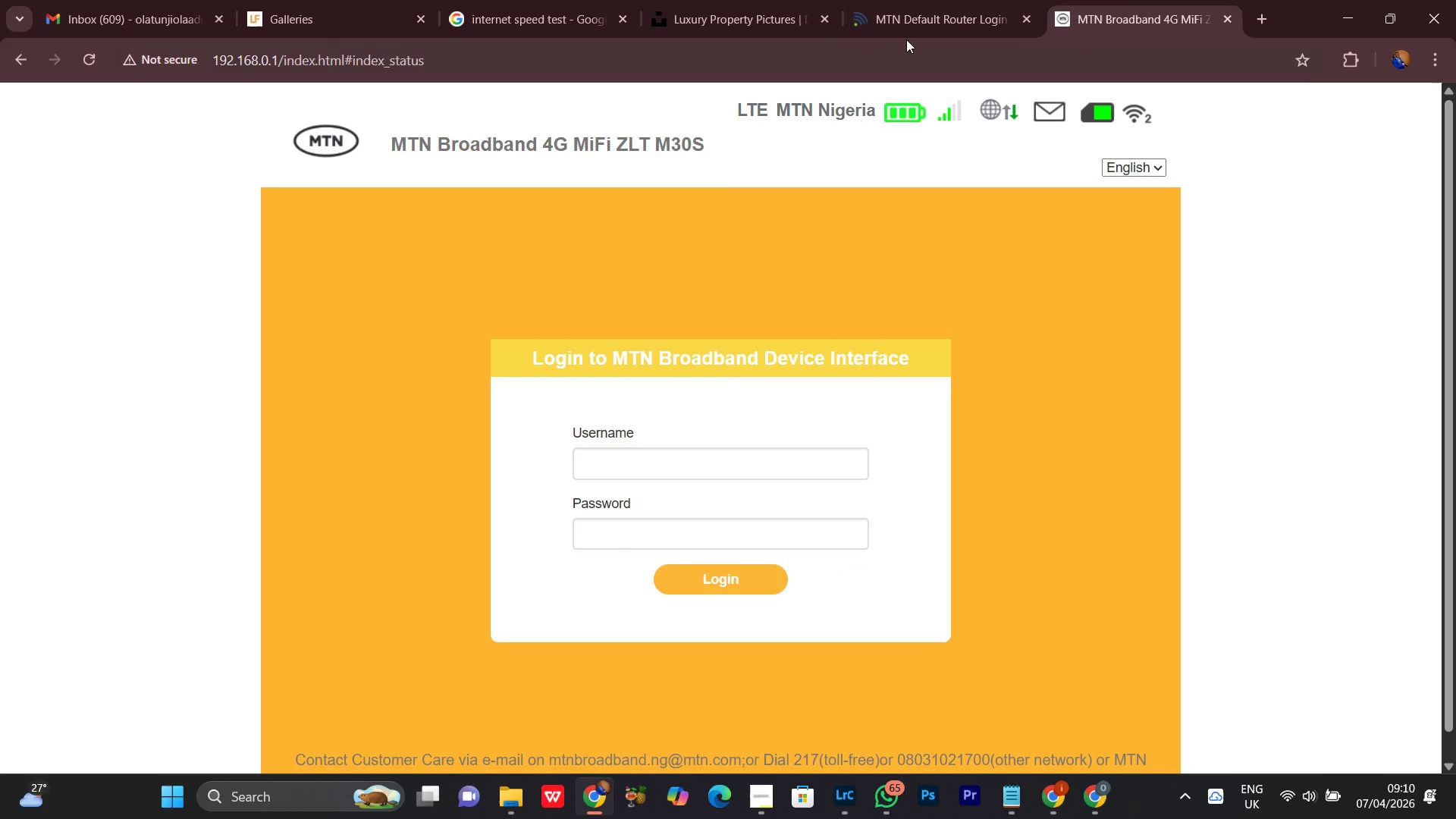 
left_click([912, 25])
 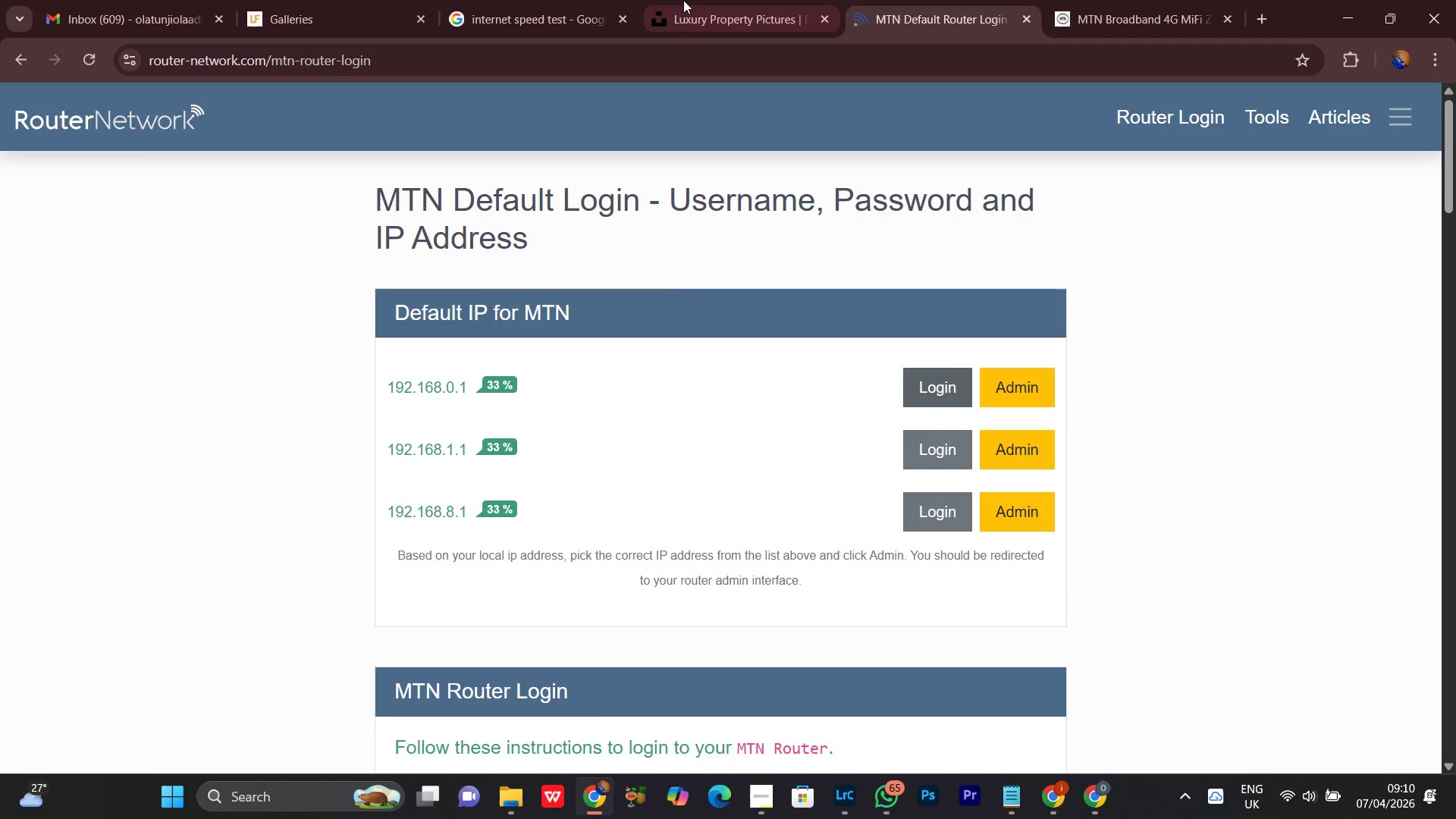 
left_click([683, 0])
 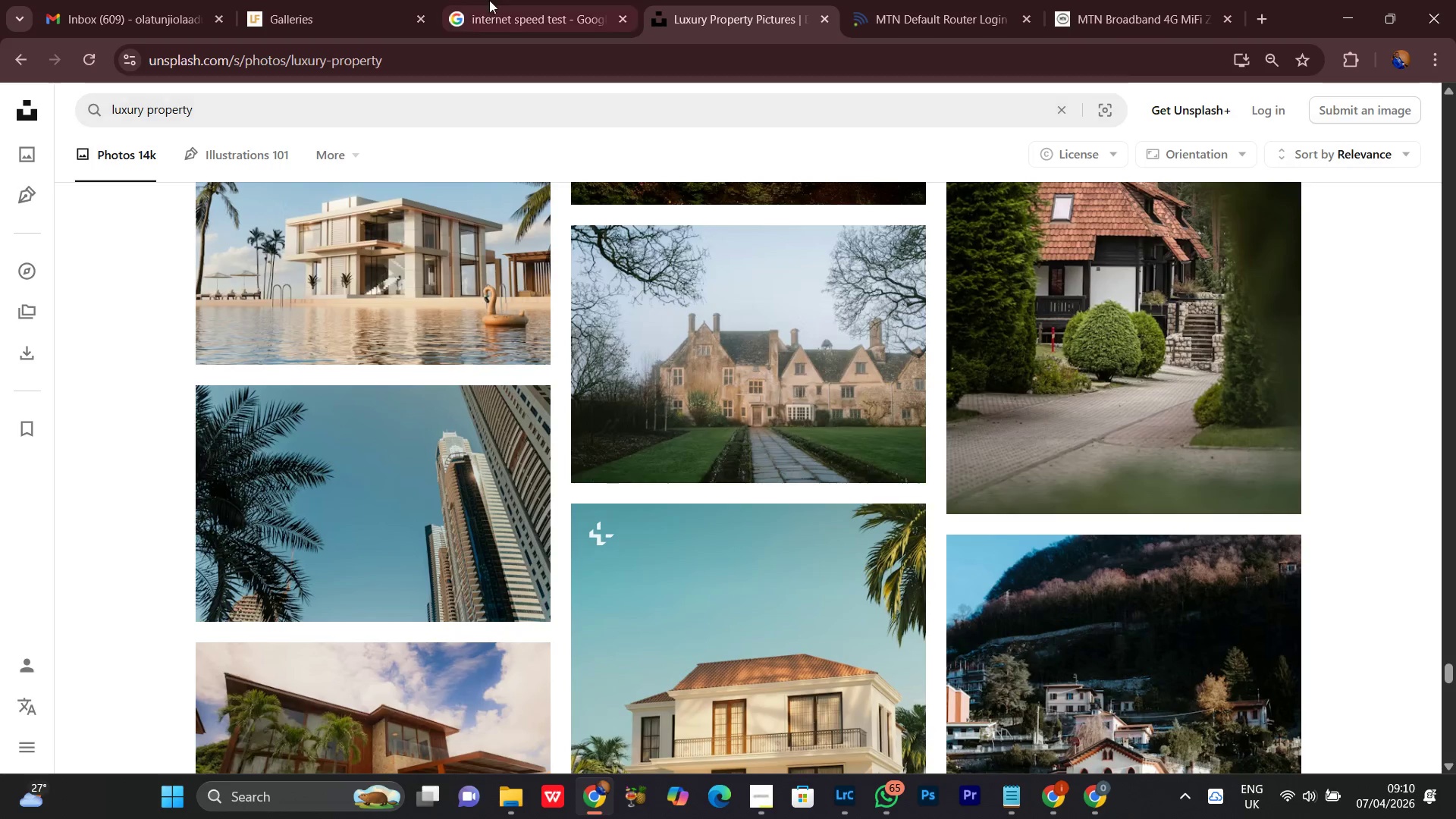 
left_click([513, 0])
 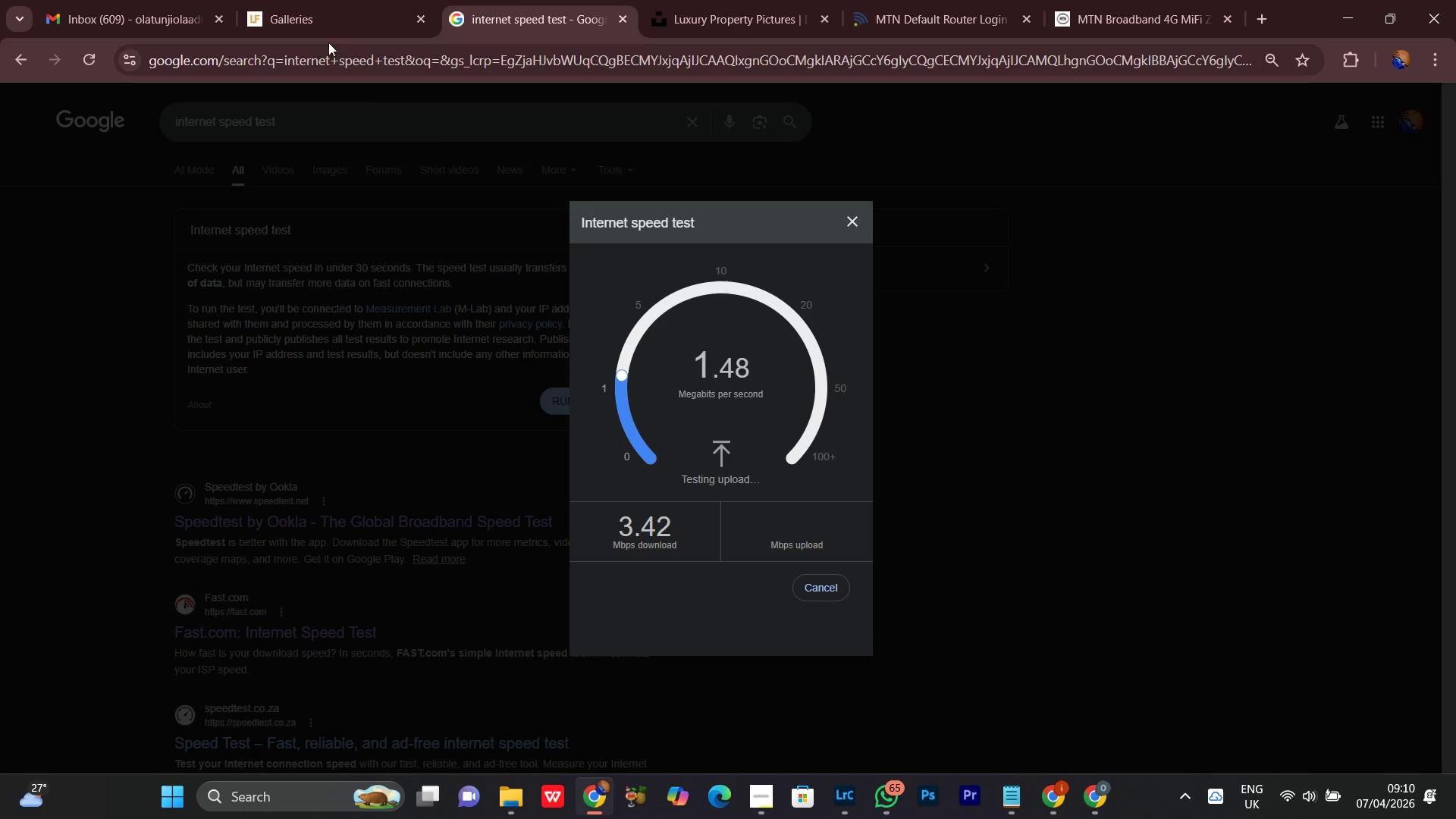 
left_click([327, 0])
 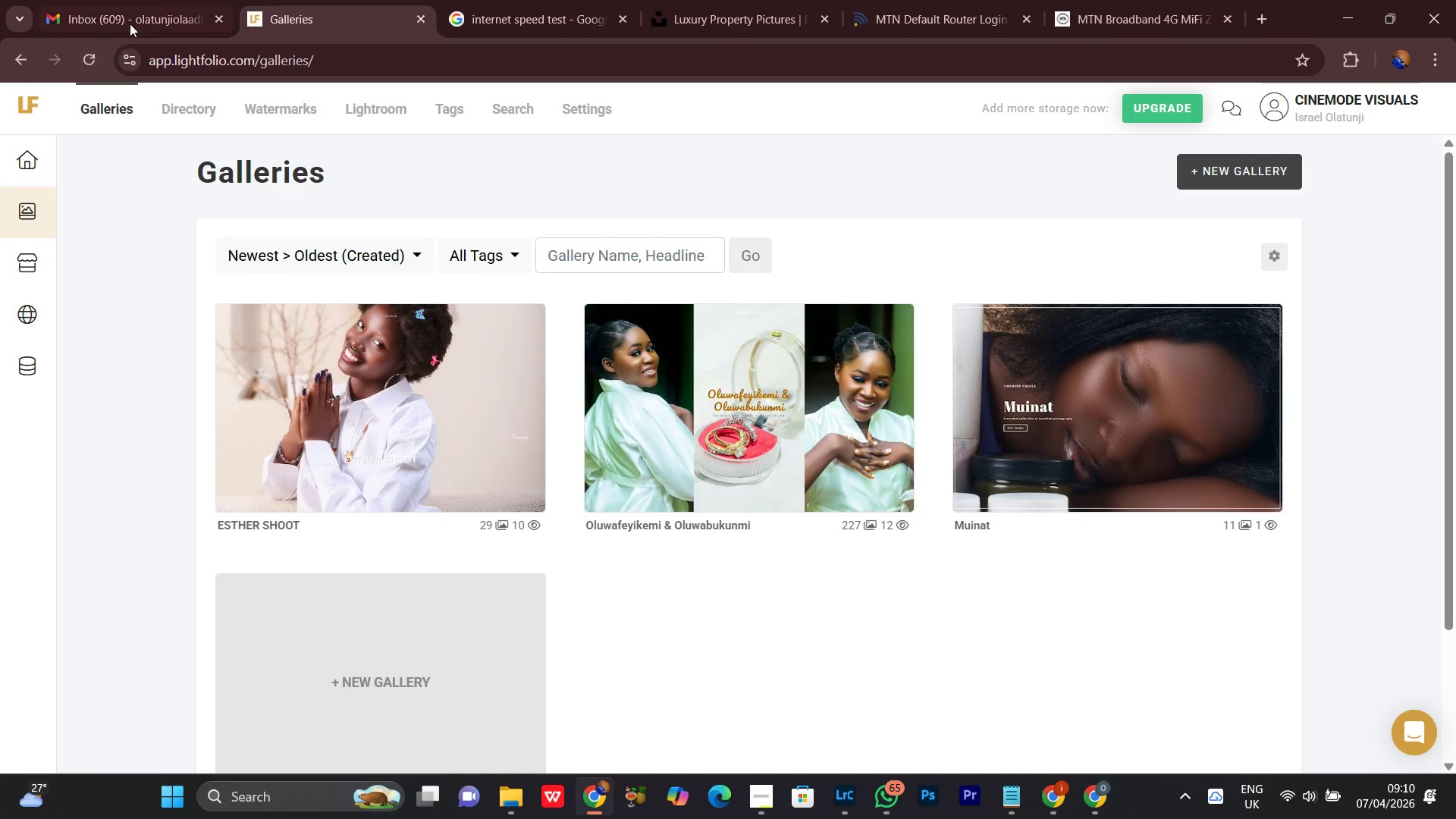 
left_click([150, 0])
 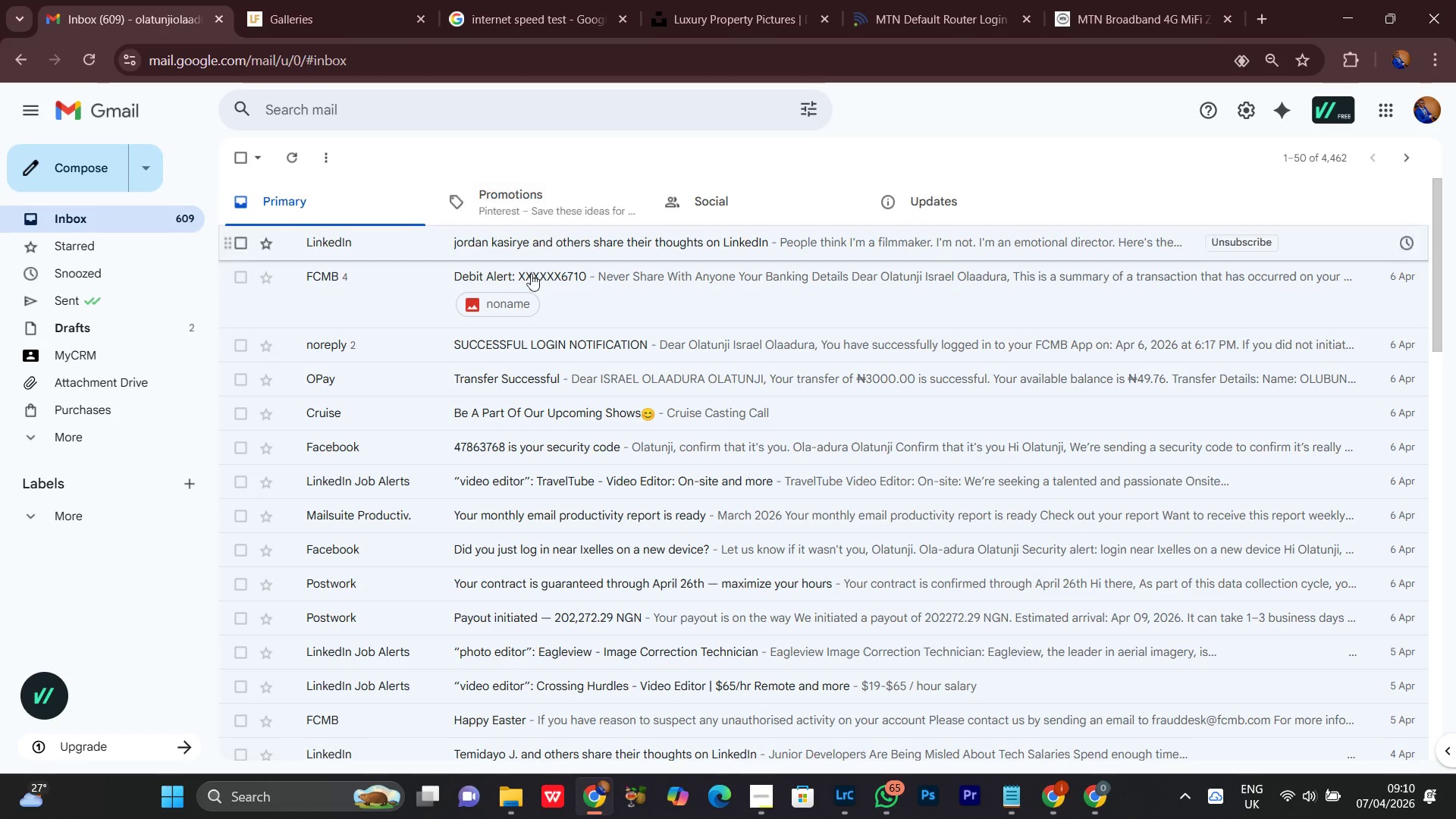 
left_click([535, 217])
 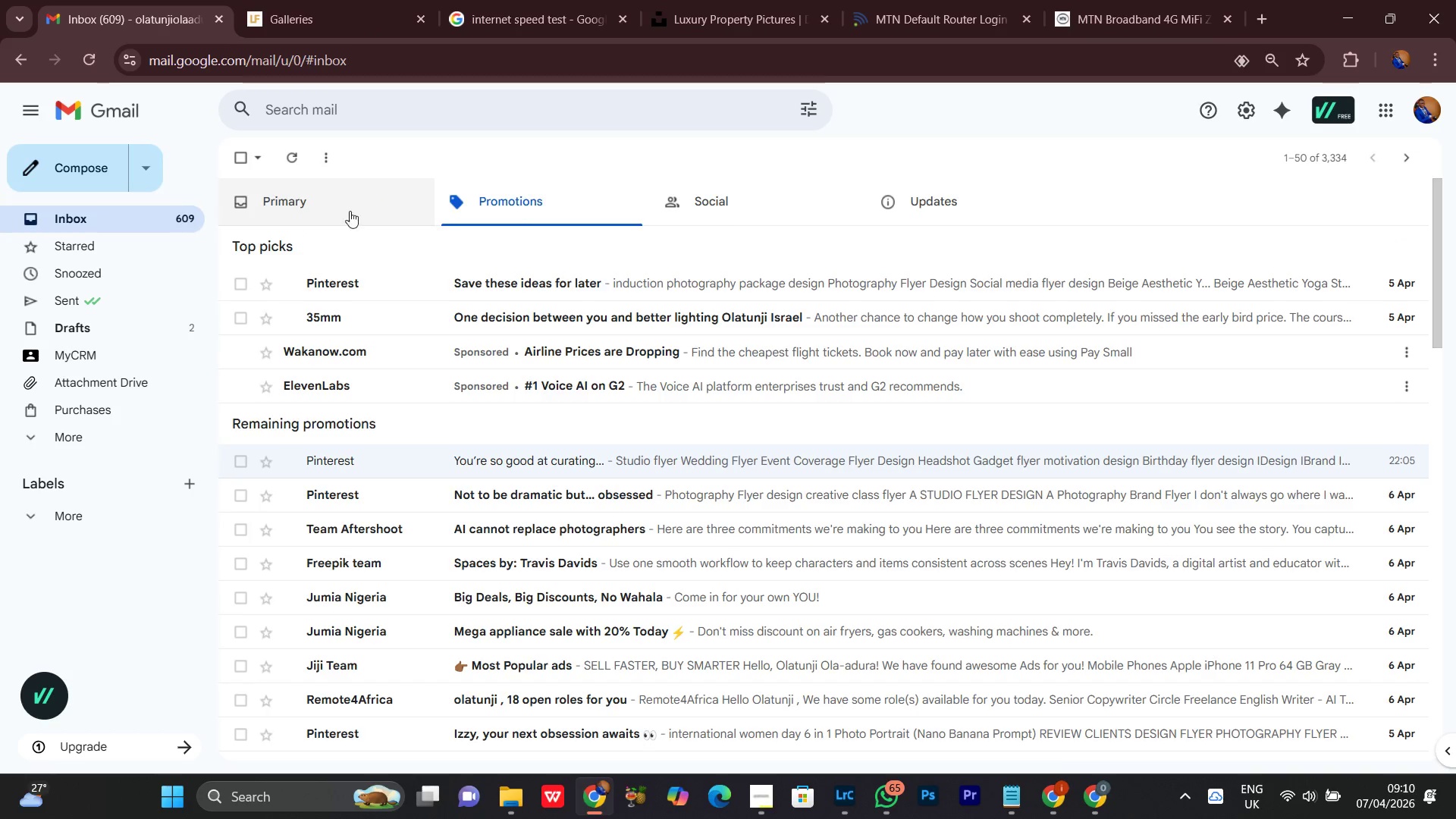 
left_click([336, 212])
 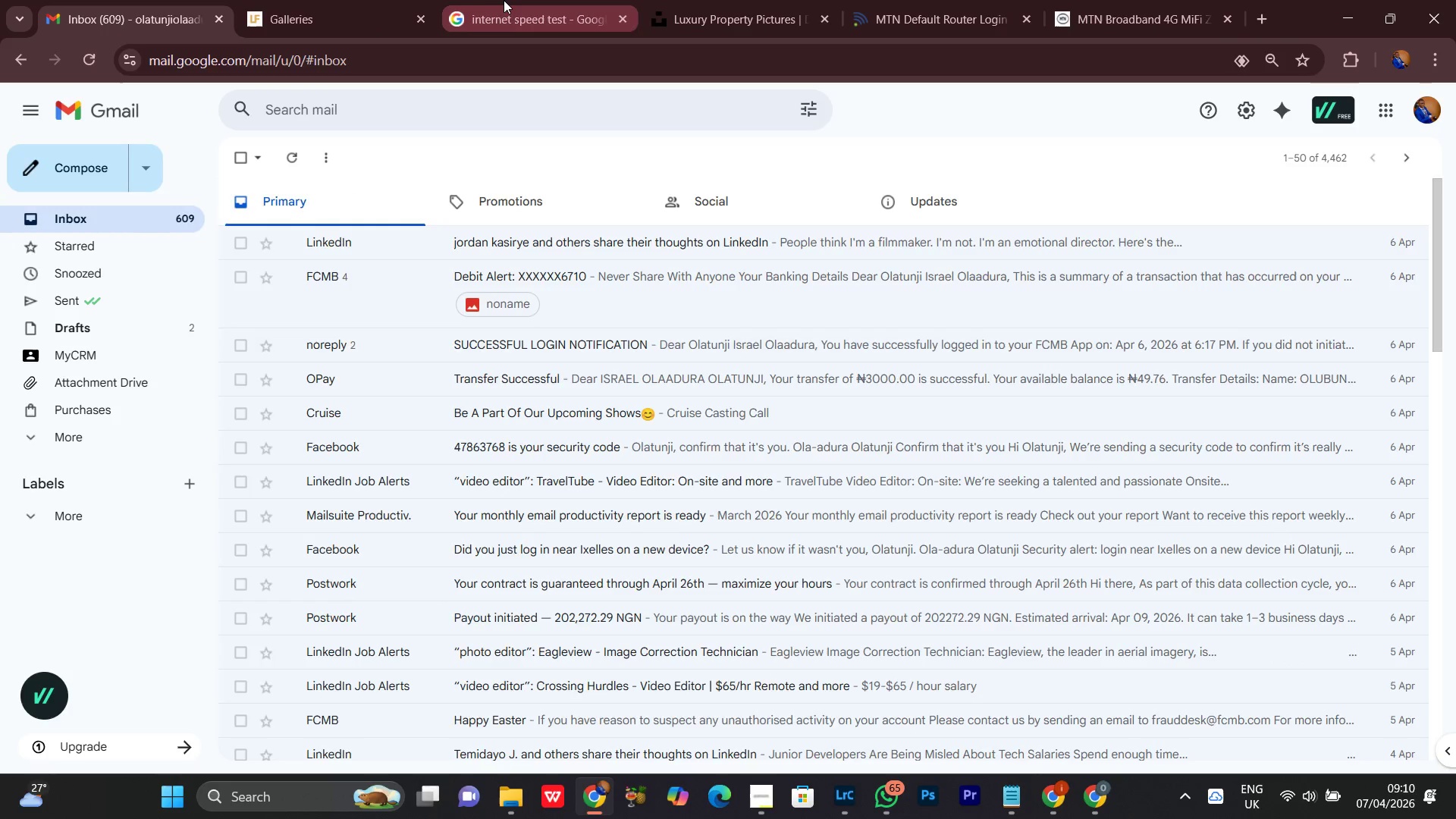 
left_click([507, 0])
 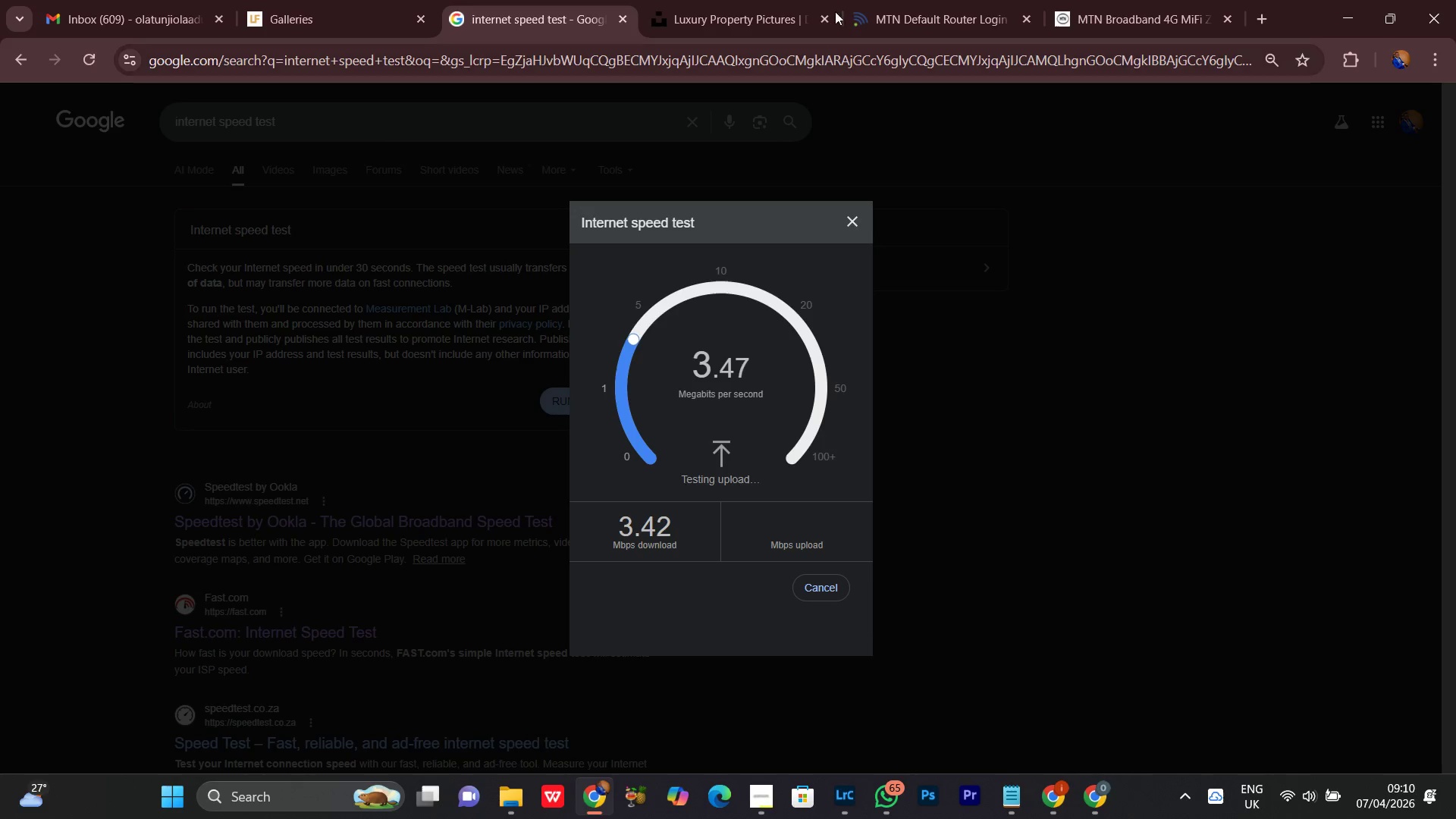 
left_click([777, 0])
 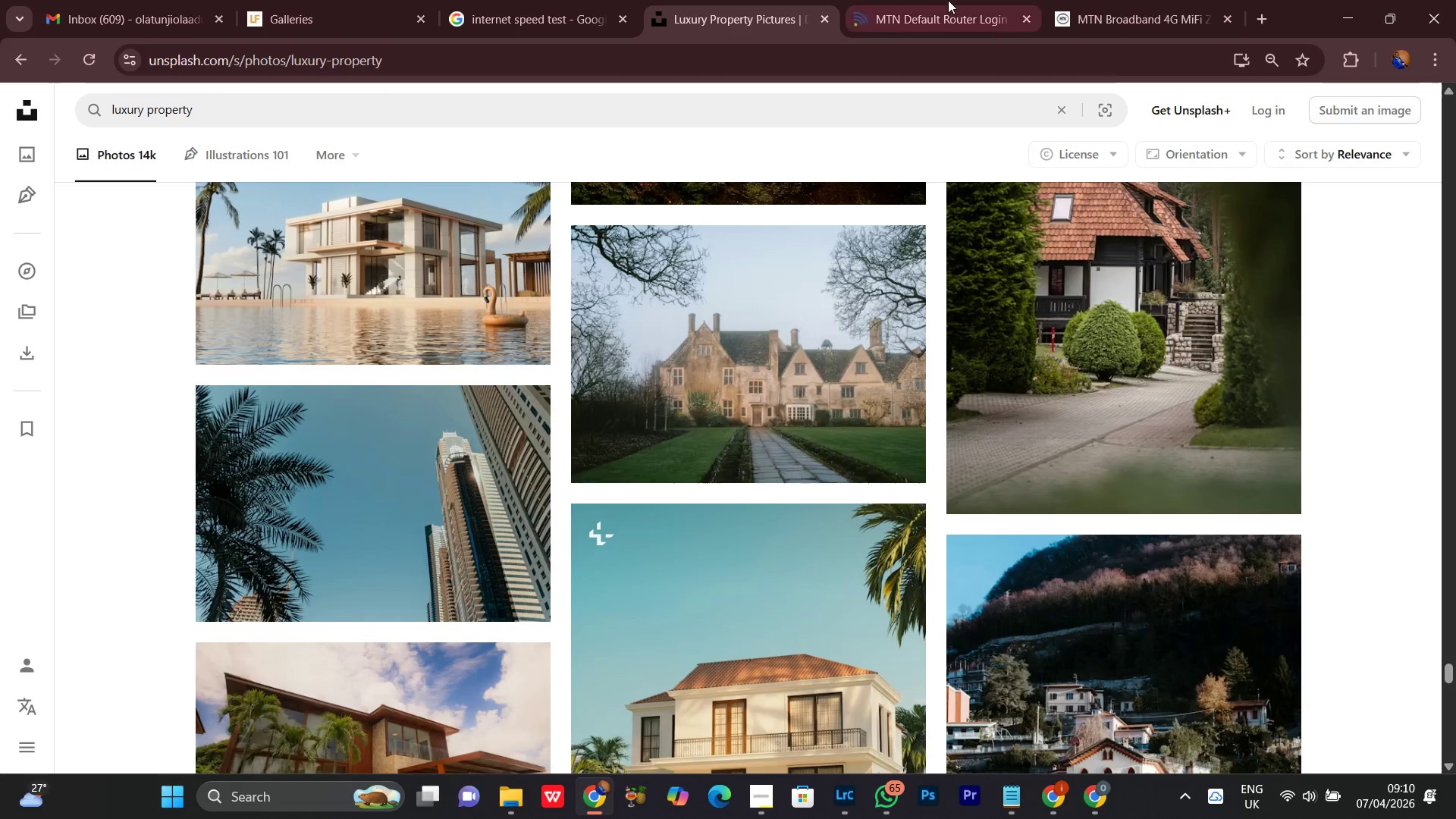 
left_click([952, 0])